 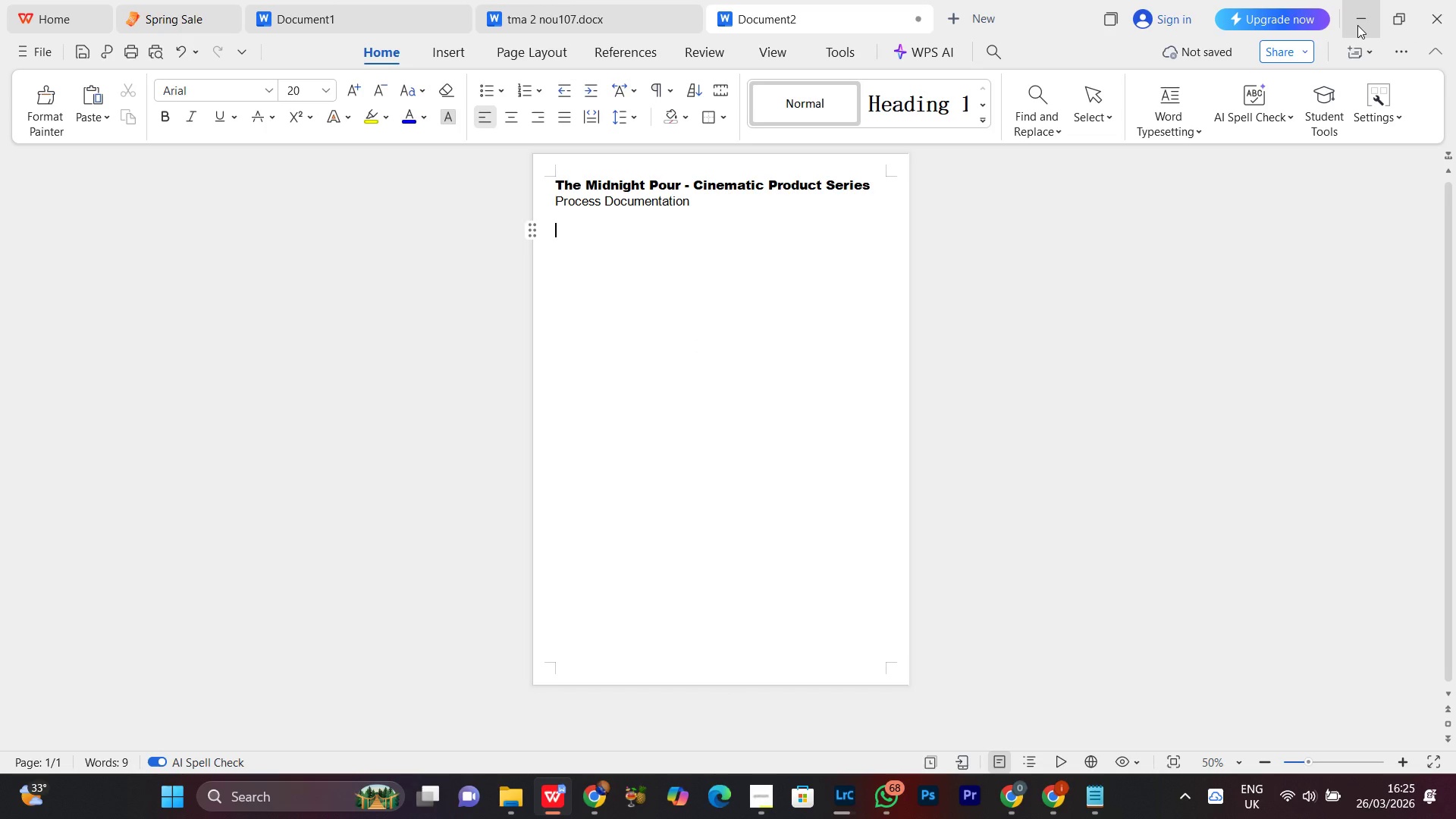 
left_click([1335, 10])
 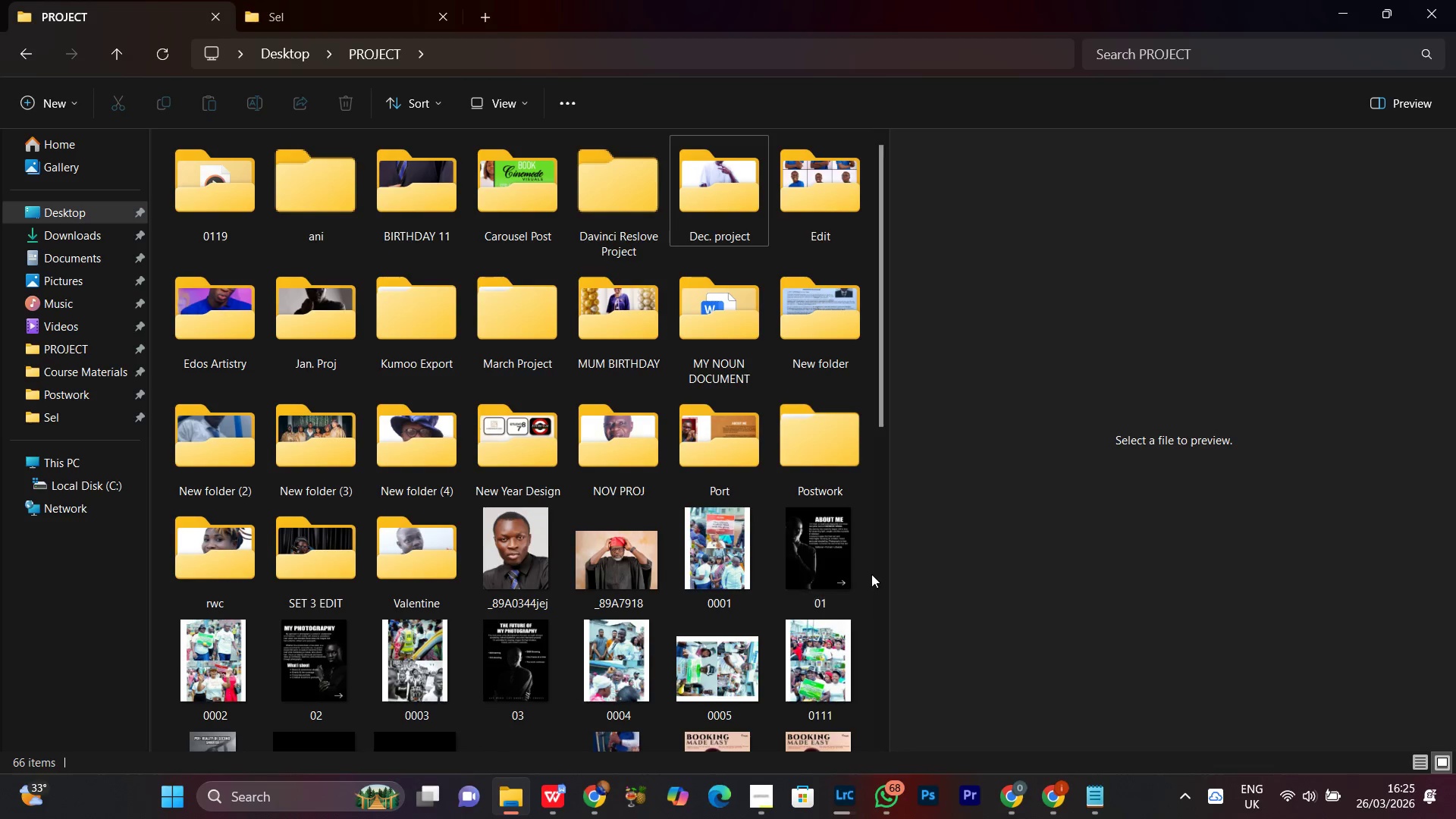 
left_click_drag(start_coordinate=[878, 411], to_coordinate=[874, 592])
 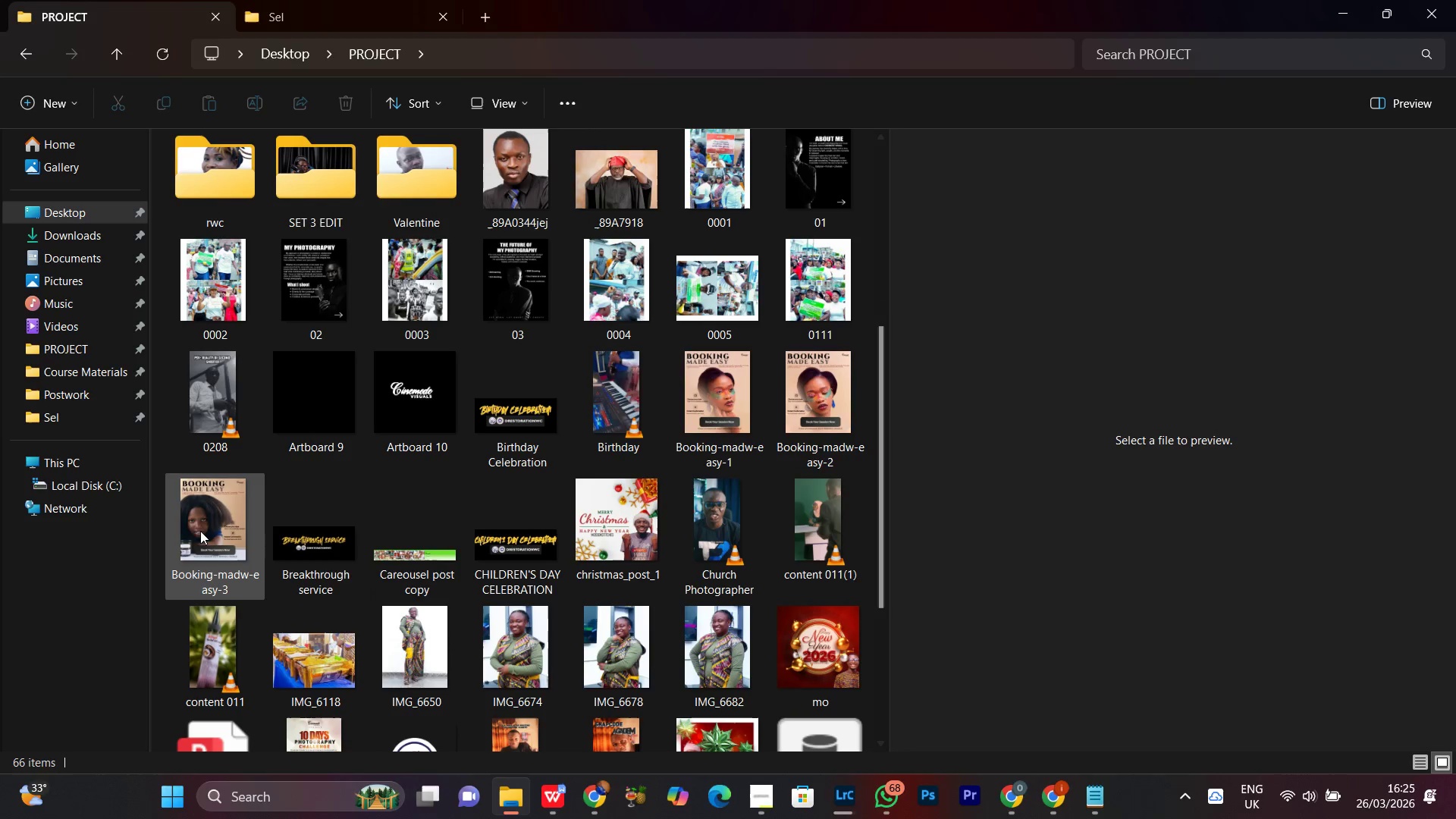 
left_click([202, 512])
 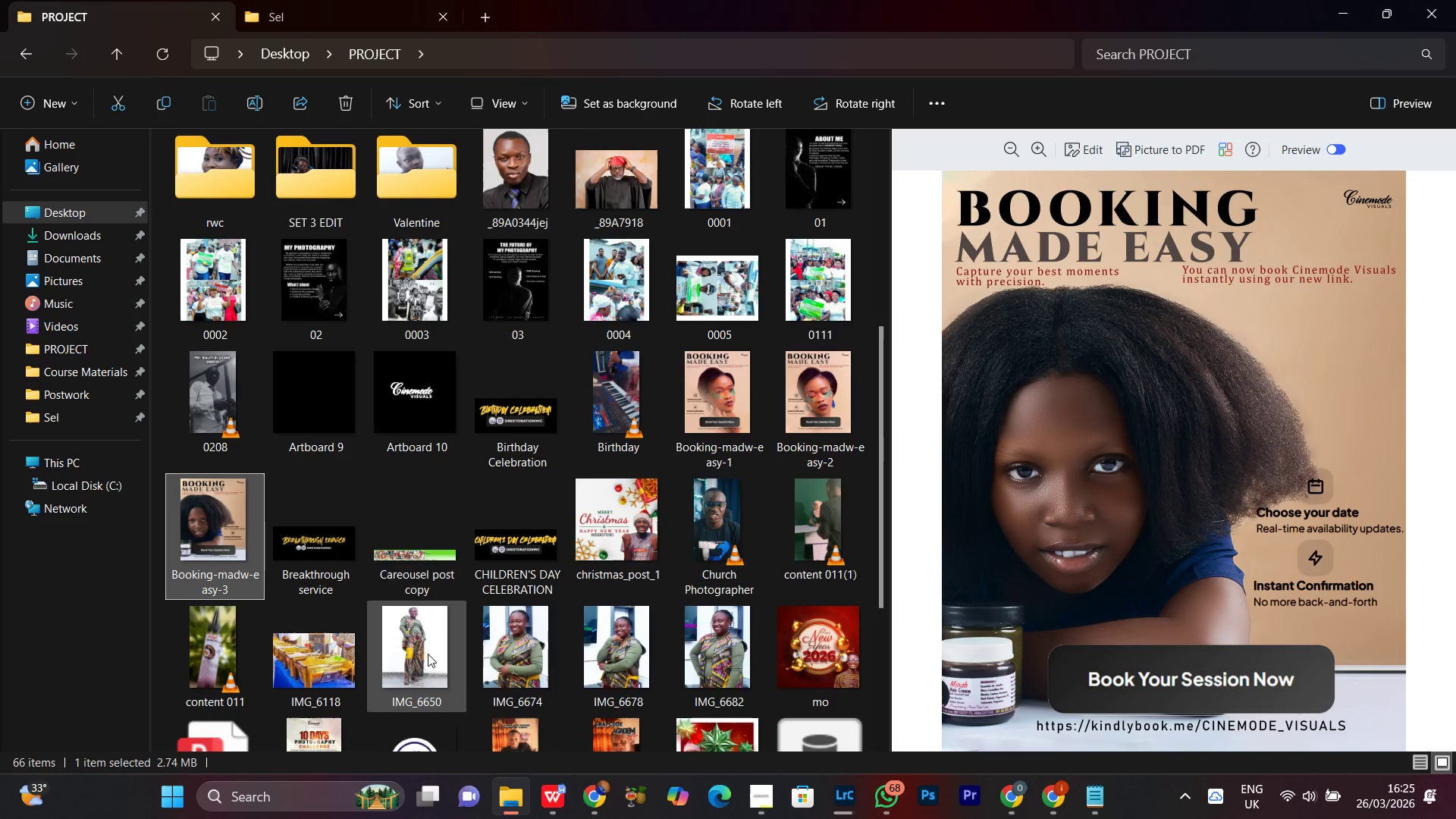 
left_click([632, 536])
 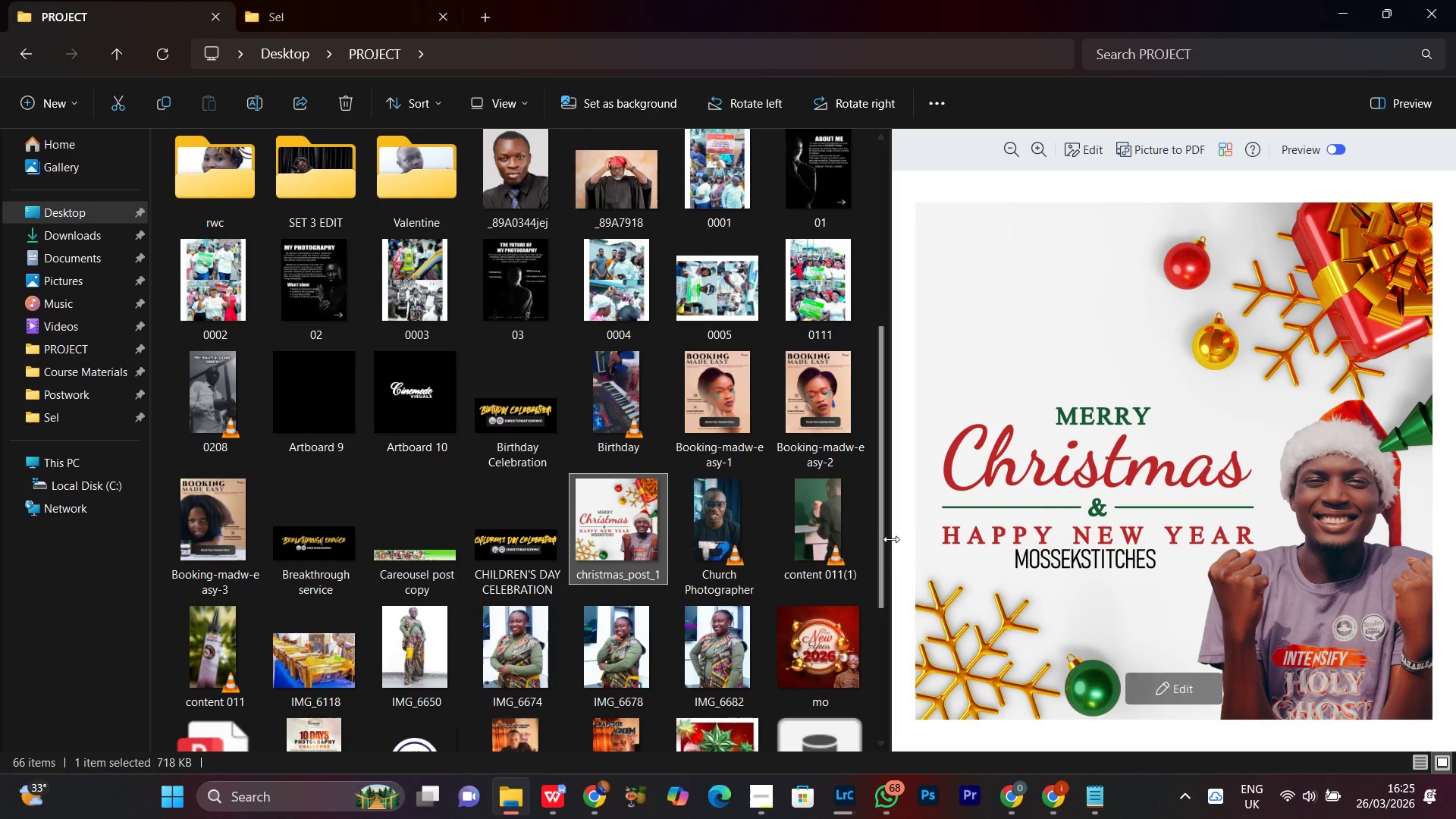 
left_click_drag(start_coordinate=[886, 534], to_coordinate=[886, 620])
 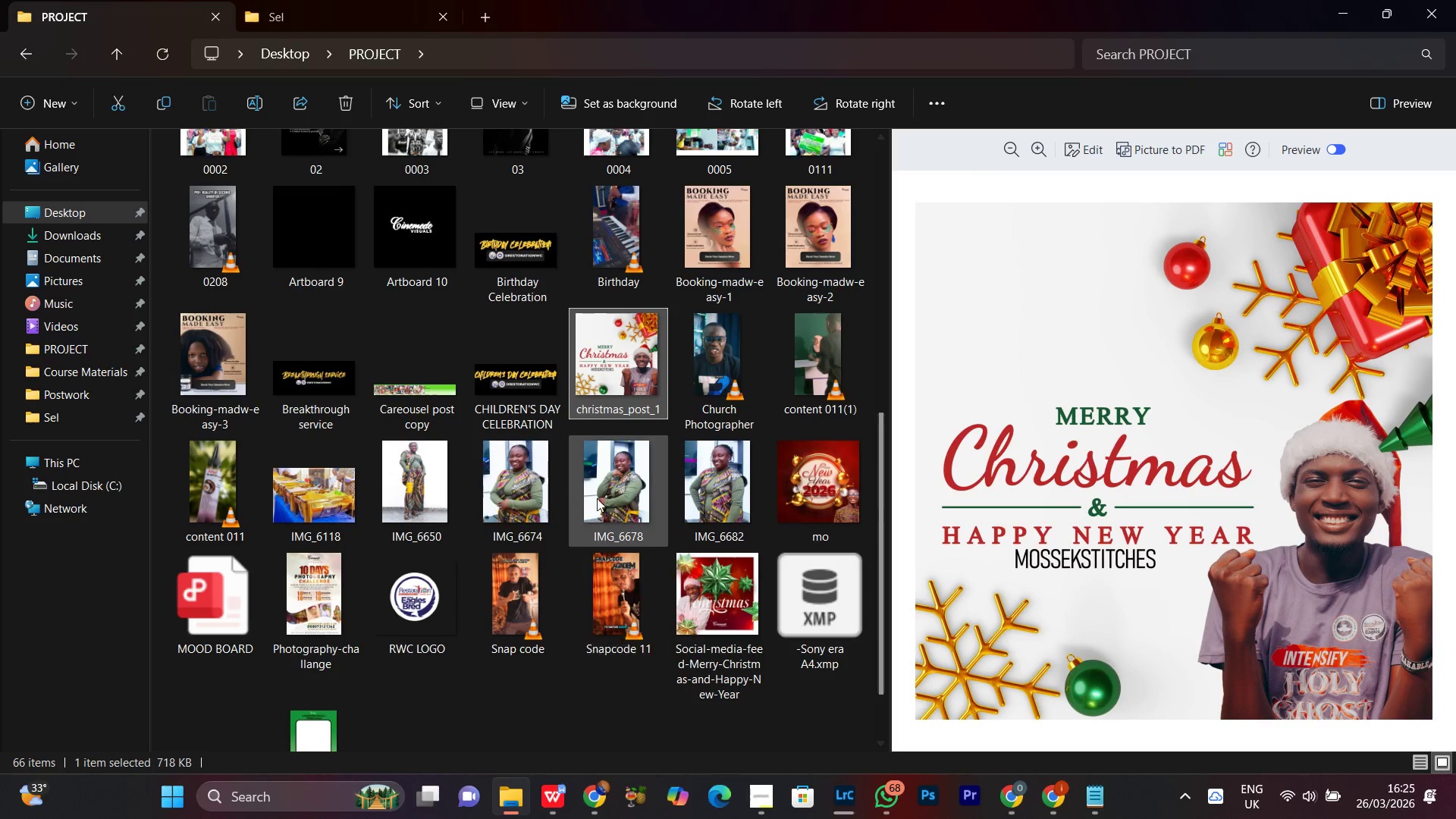 
left_click([606, 488])
 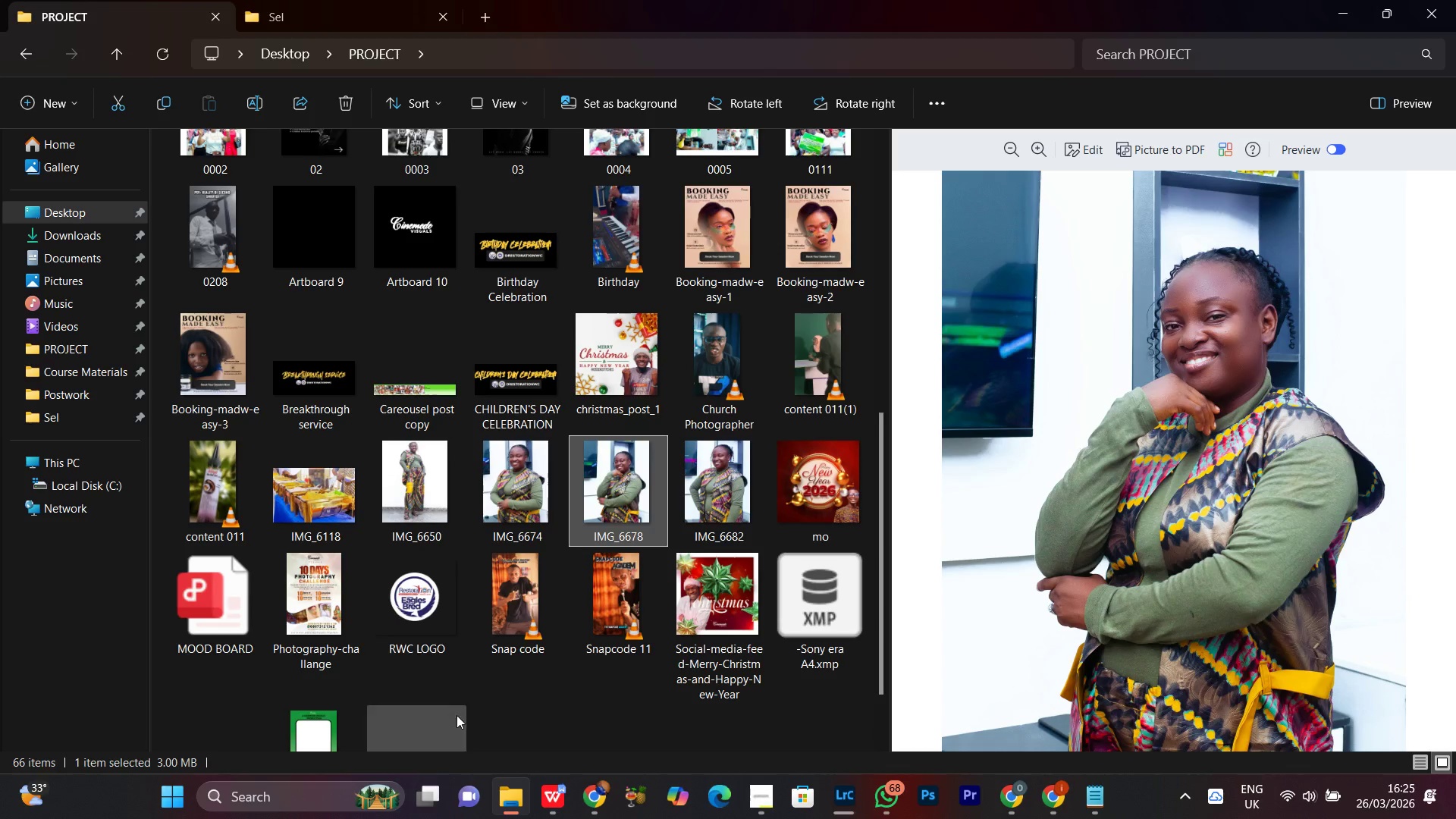 
left_click([454, 706])
 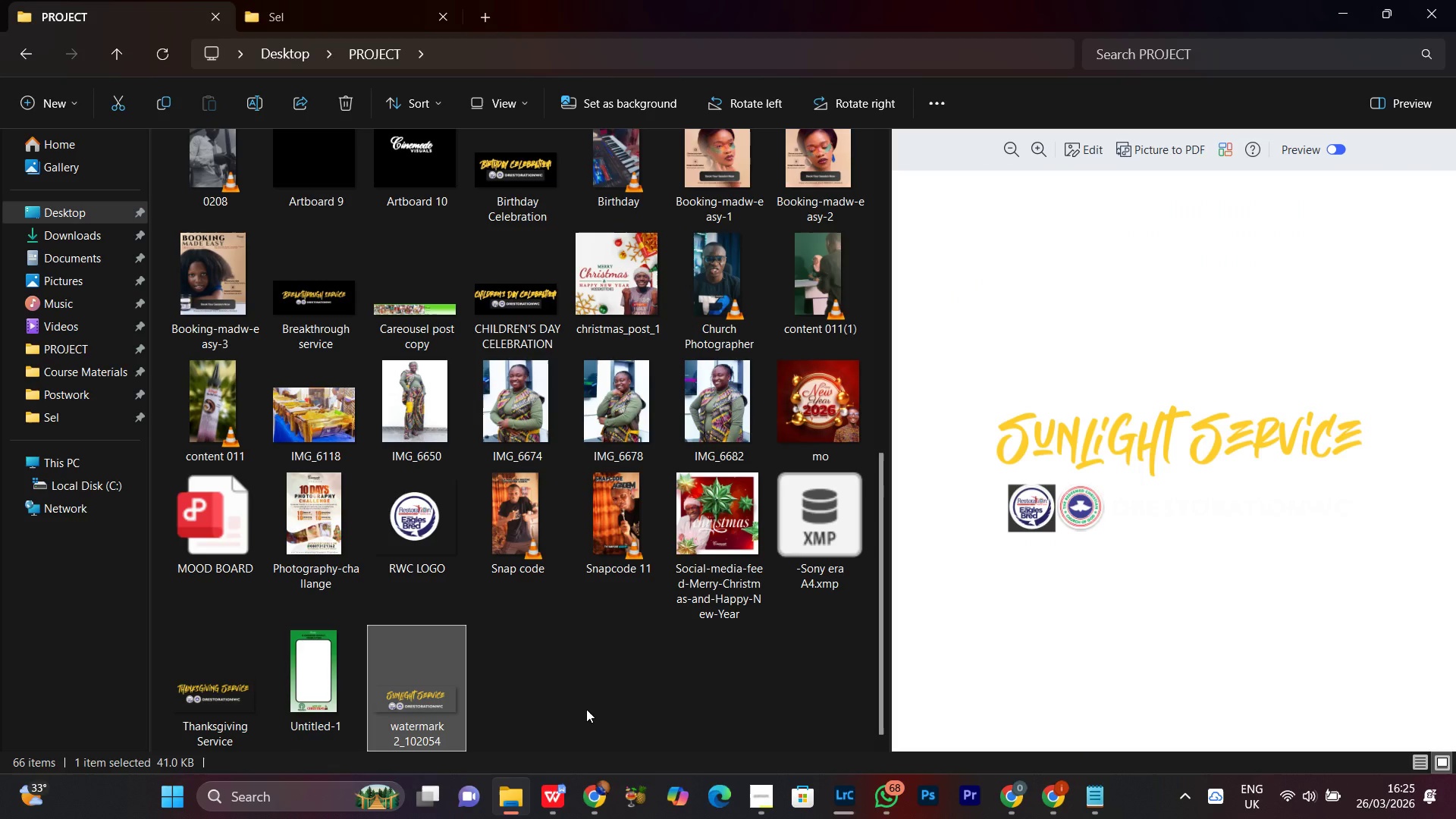 
left_click([584, 704])
 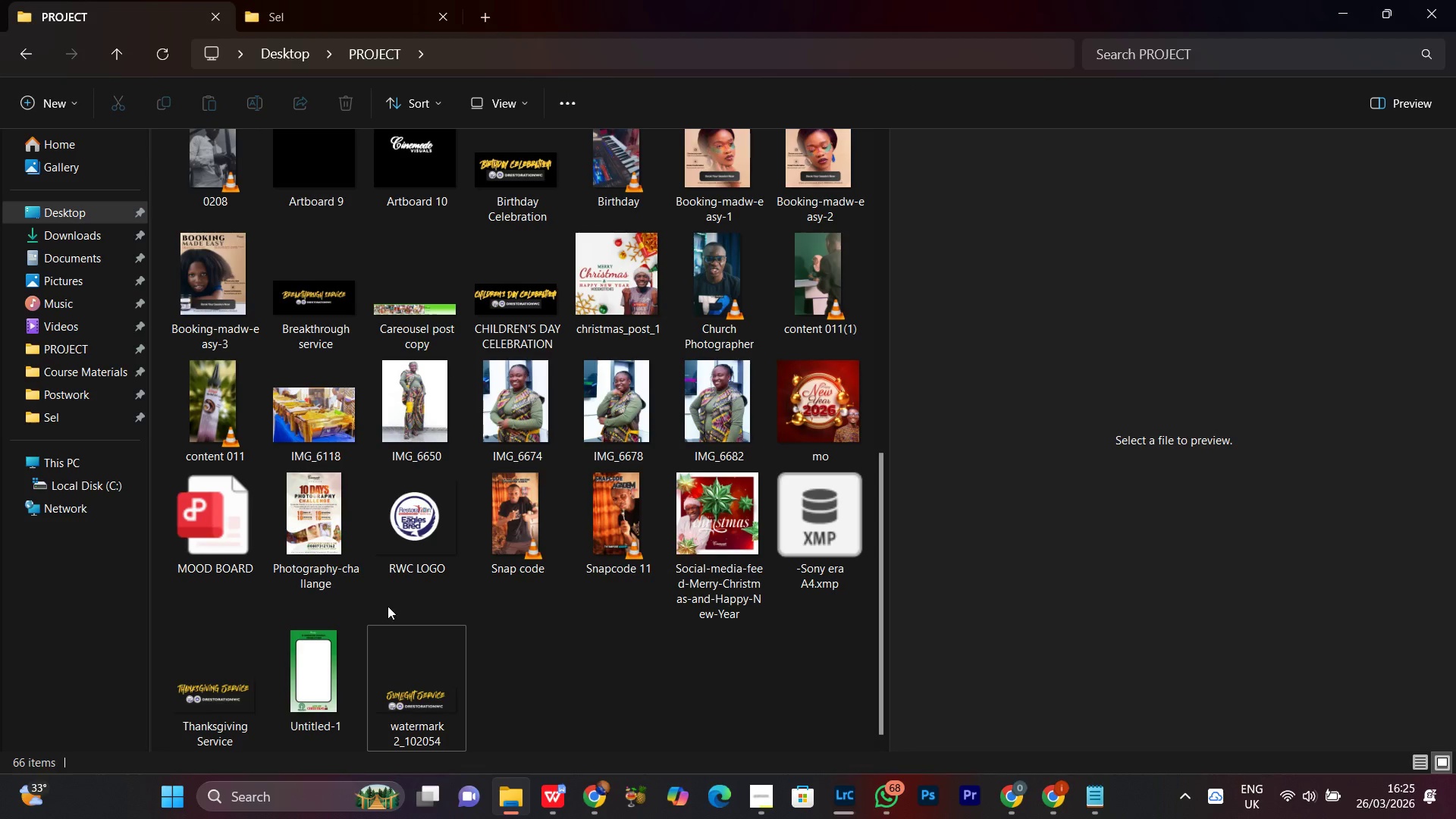 
left_click([331, 496])
 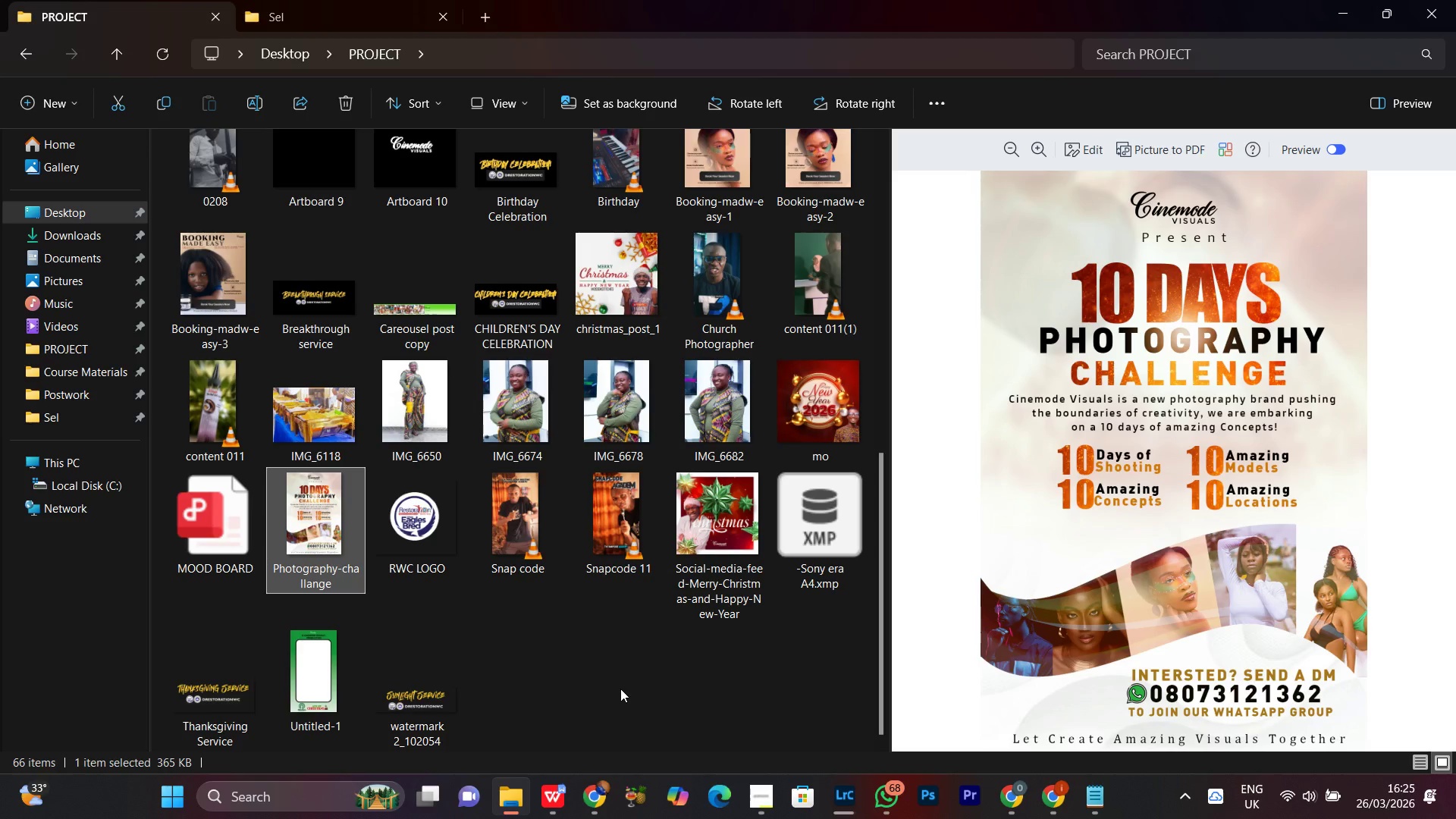 
scroll: coordinate [362, 581], scroll_direction: down, amount: 3.0
 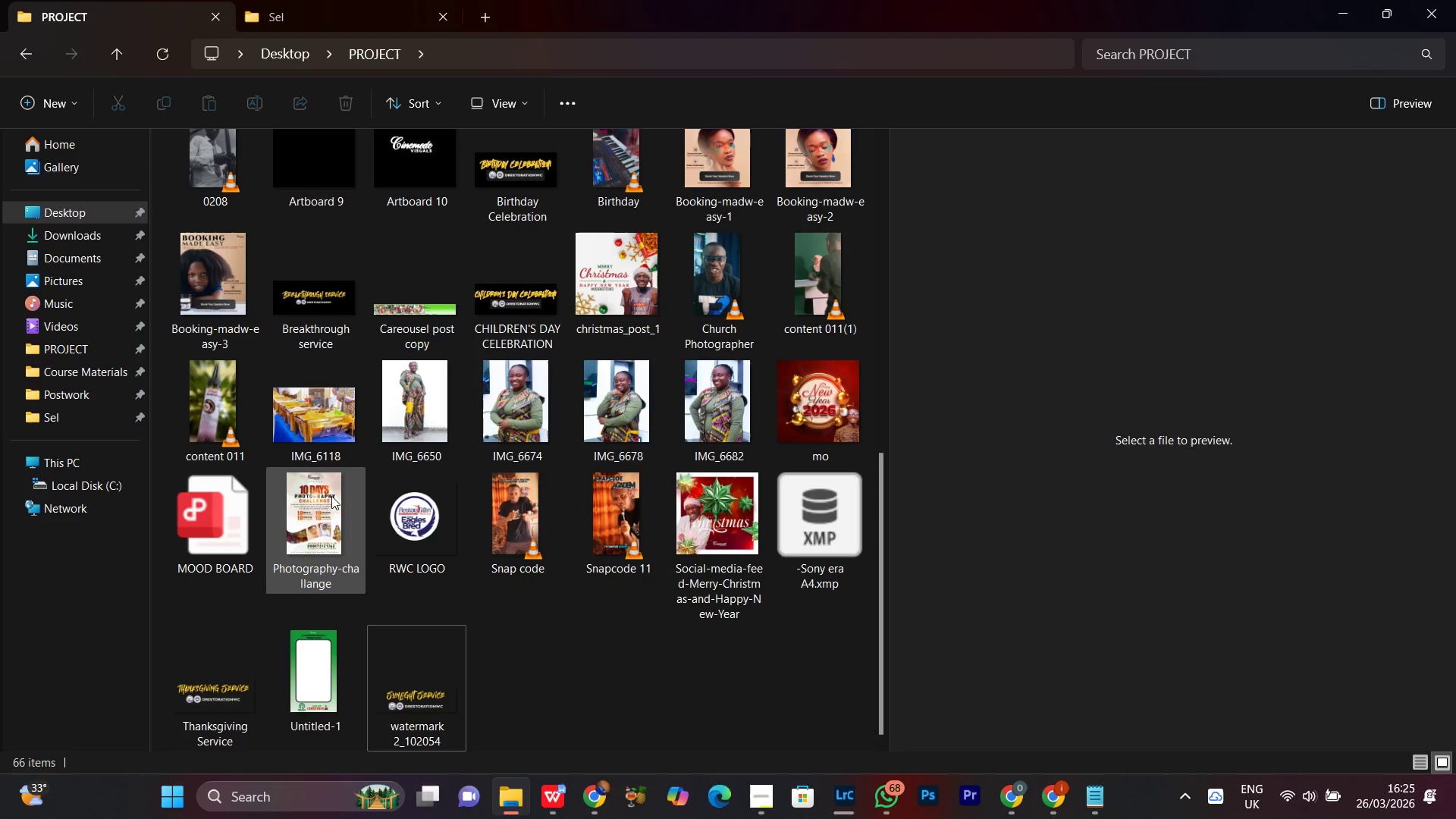 
left_click([617, 686])
 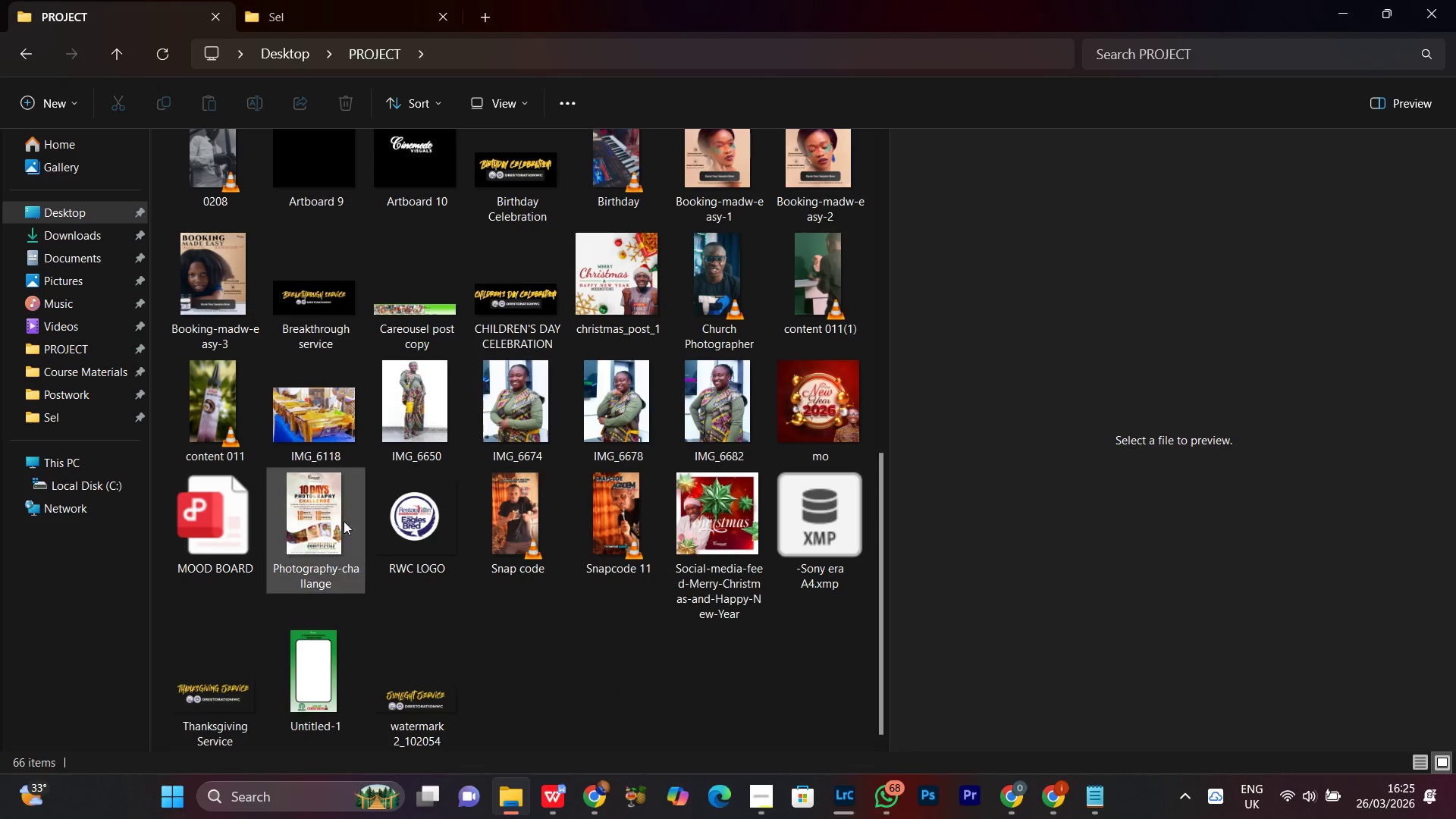 
left_click([326, 507])
 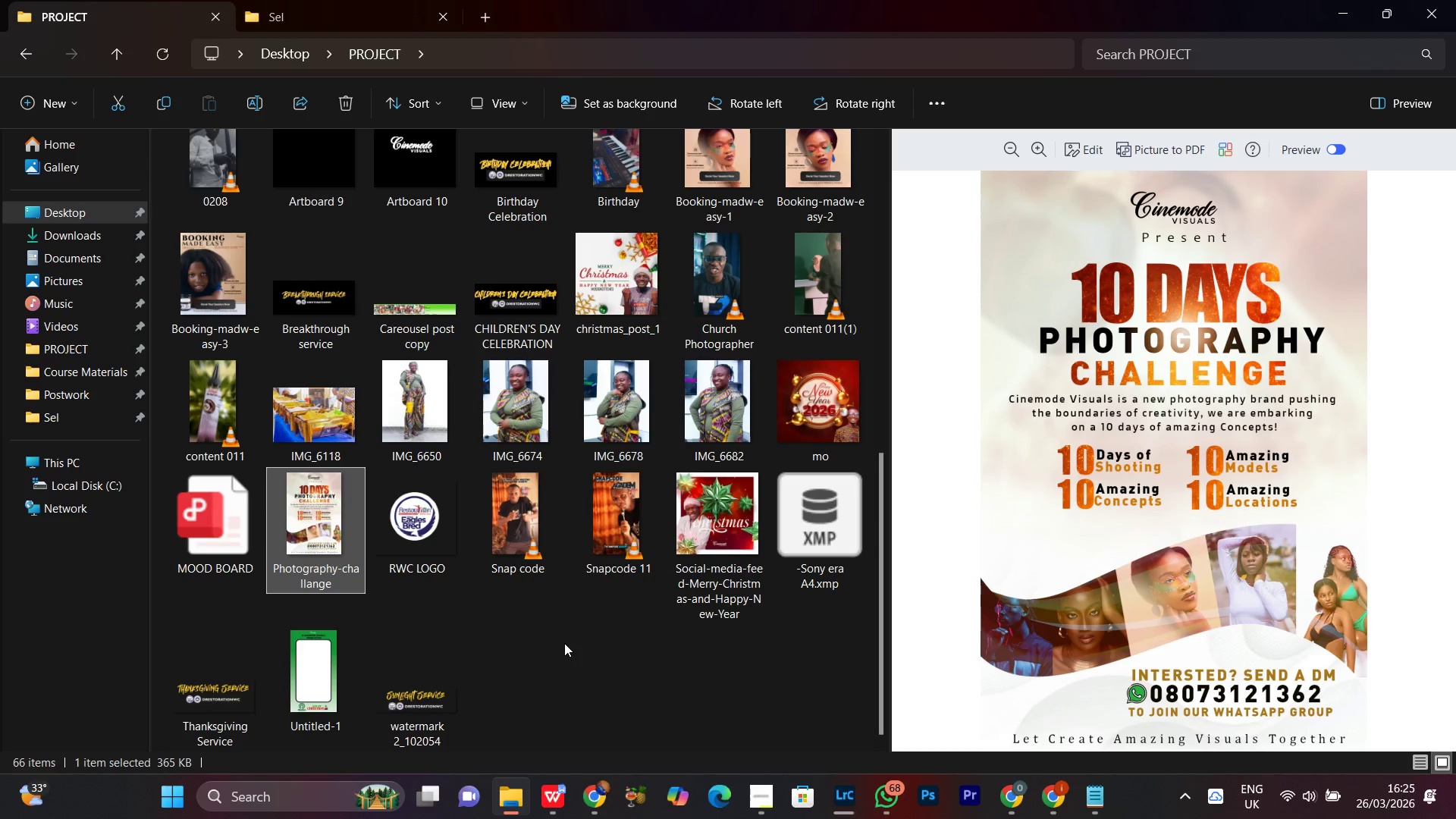 
left_click([564, 643])
 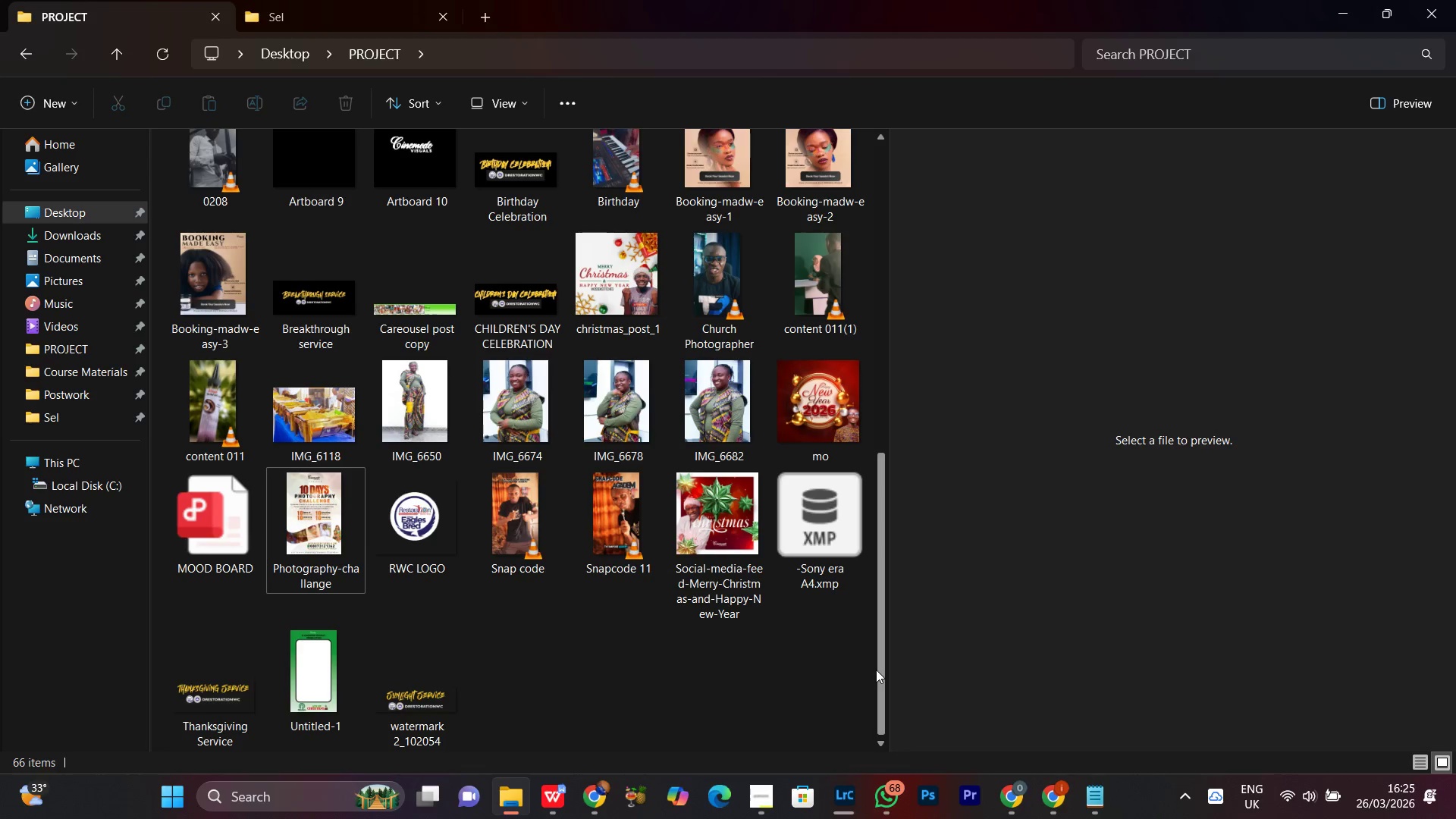 
left_click_drag(start_coordinate=[880, 672], to_coordinate=[872, 708])
 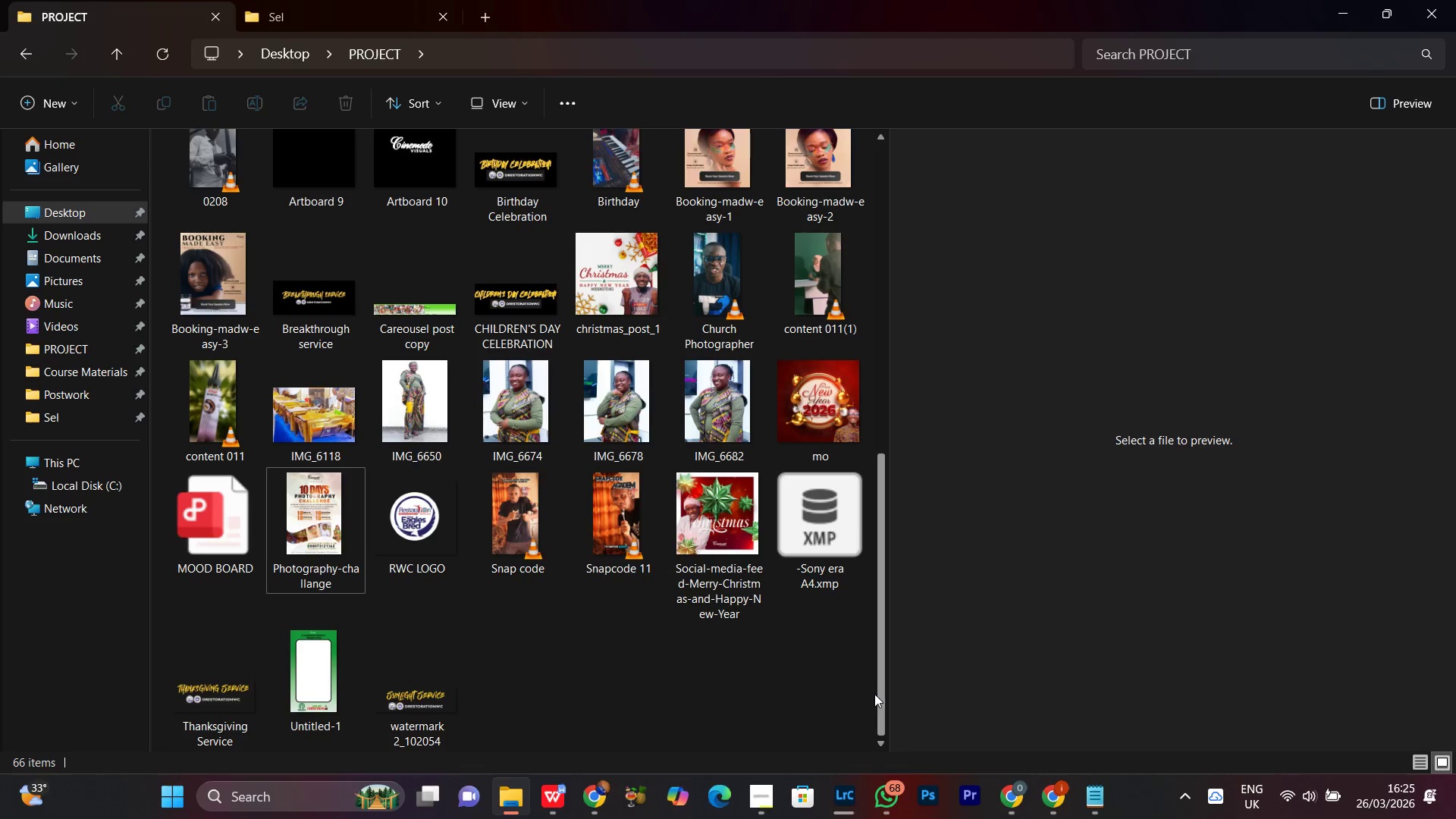 
left_click_drag(start_coordinate=[874, 694], to_coordinate=[930, 139])
 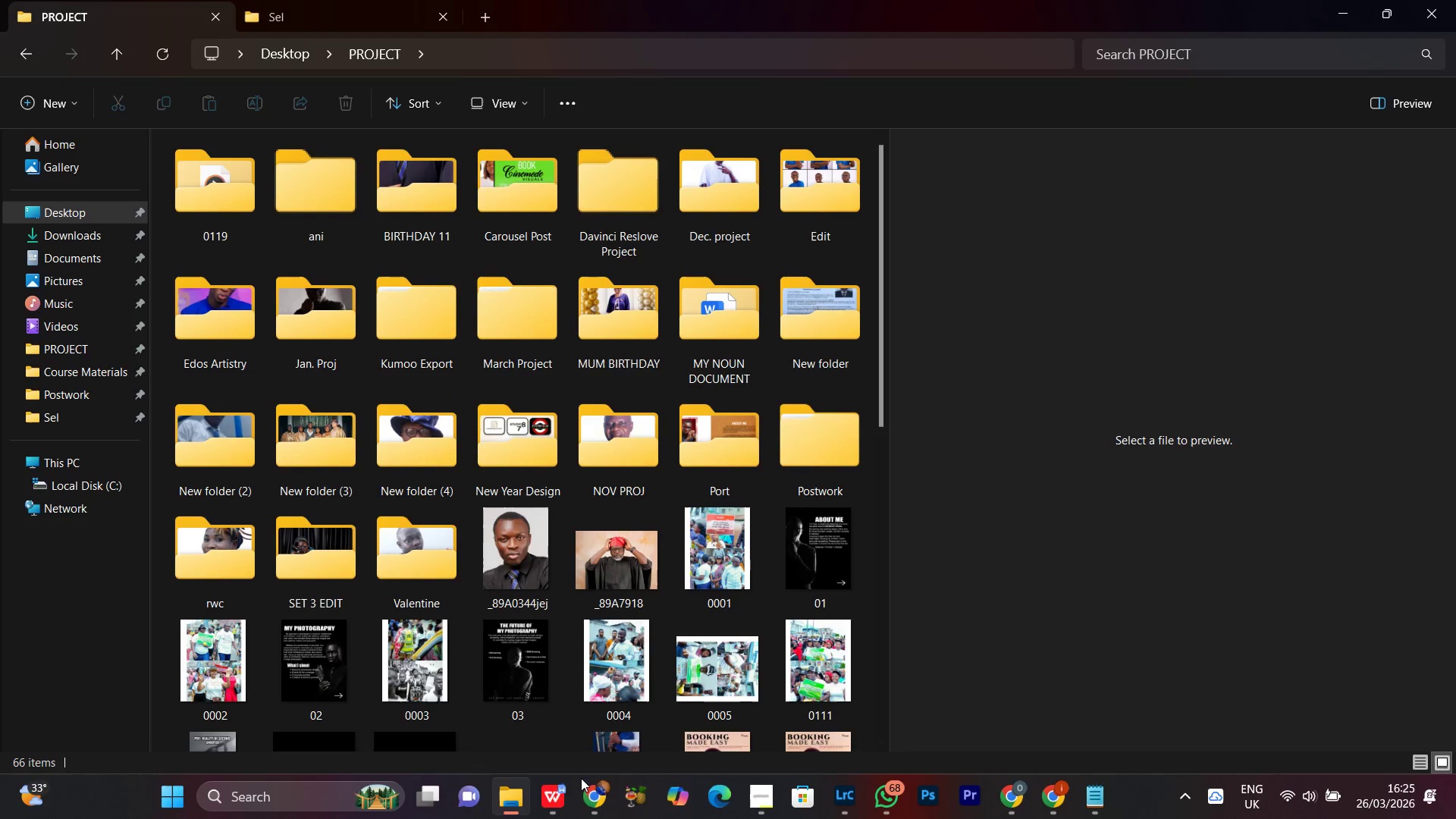 
left_click([585, 806])
 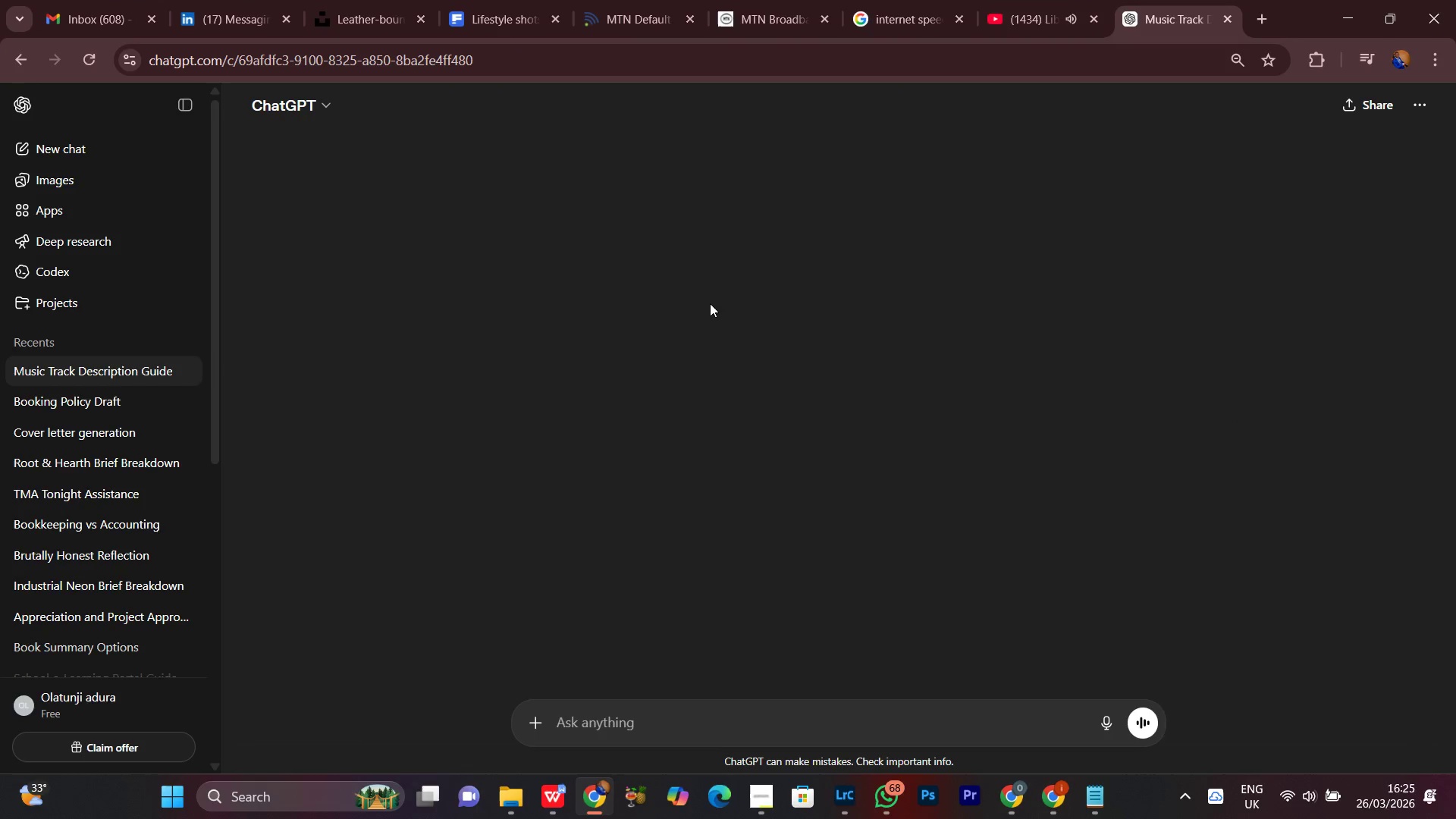 
scroll: coordinate [604, 426], scroll_direction: down, amount: 9.0
 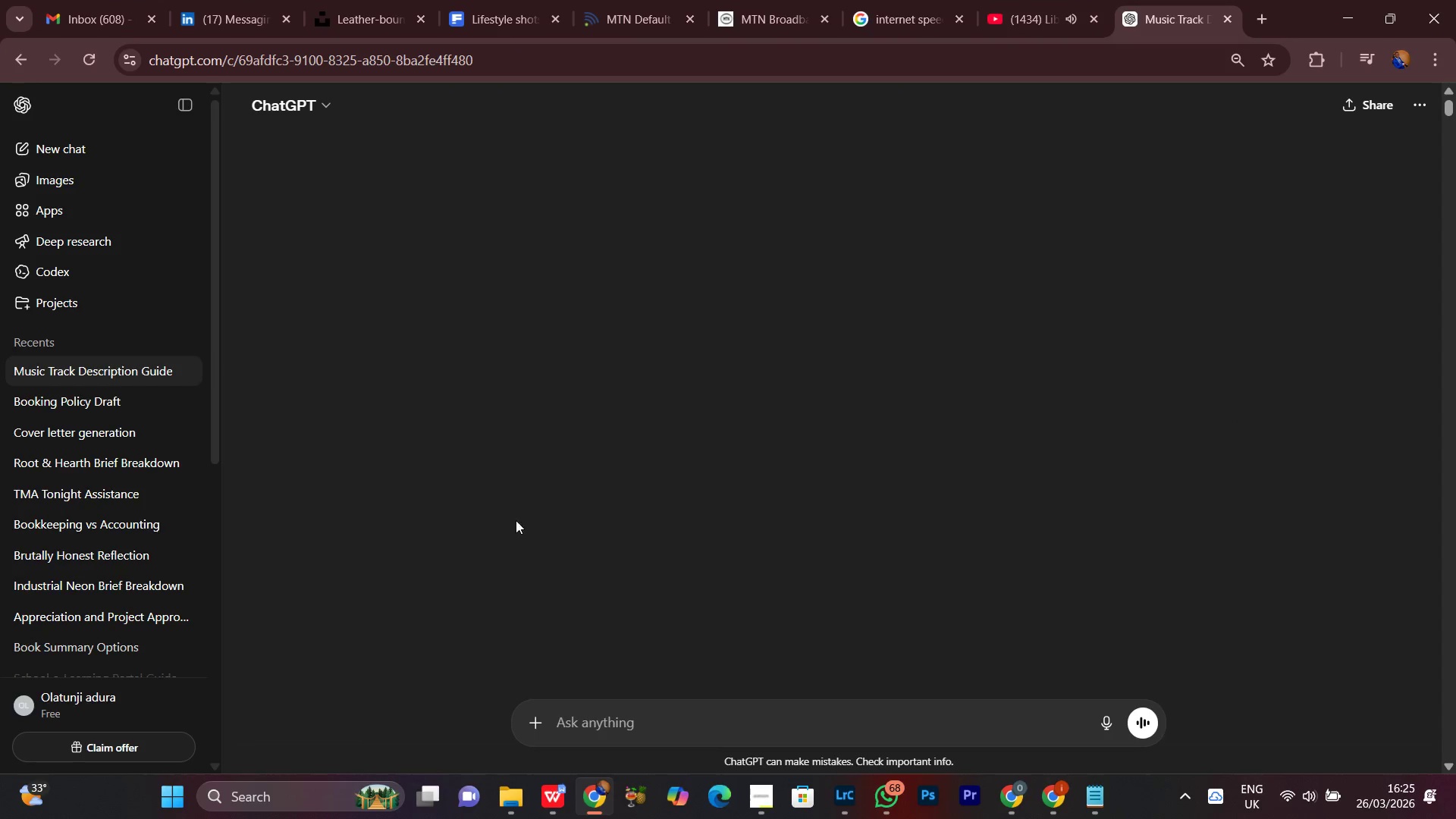 
scroll: coordinate [508, 492], scroll_direction: up, amount: 3.0
 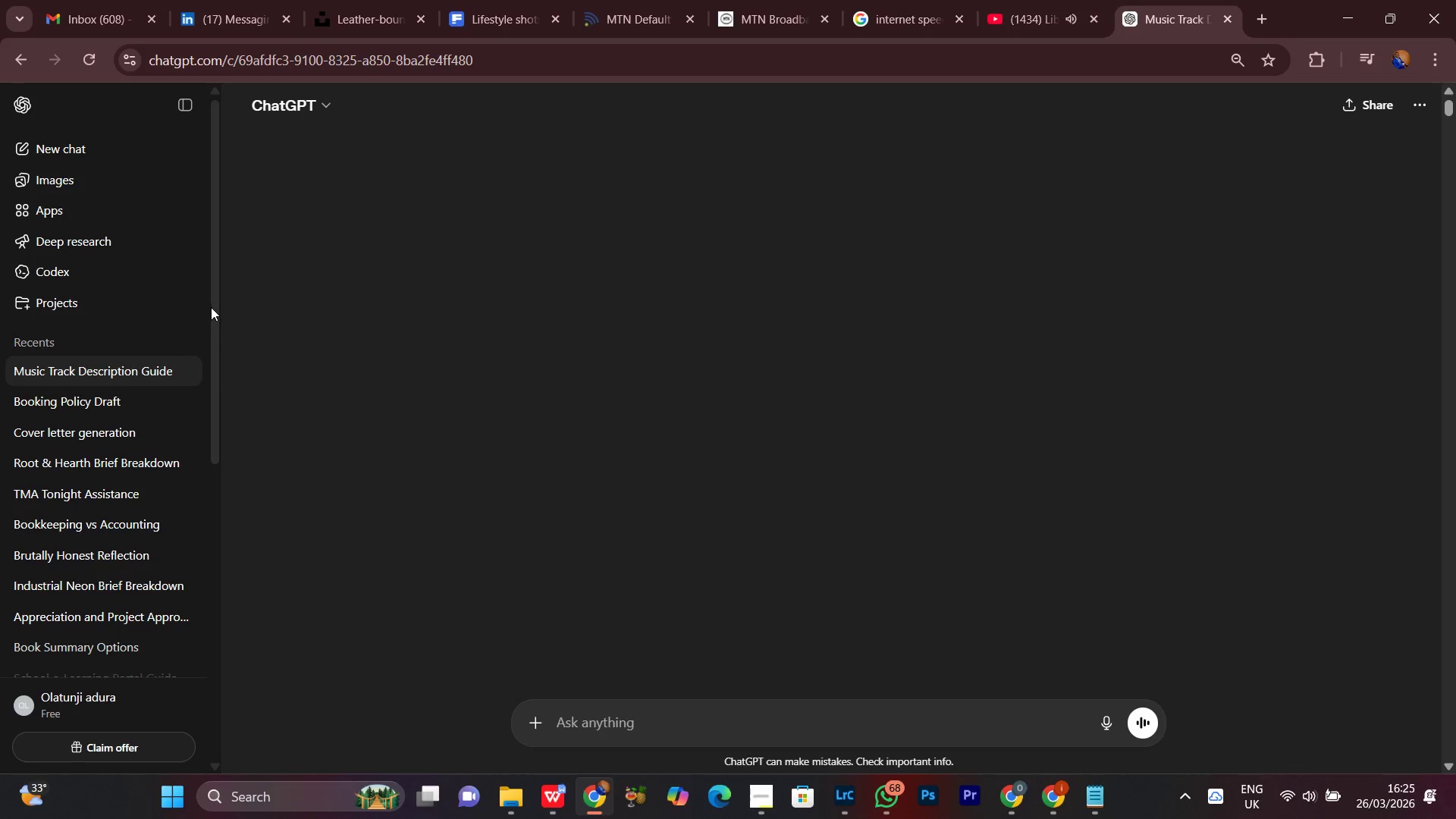 
left_click_drag(start_coordinate=[215, 303], to_coordinate=[209, 350])
 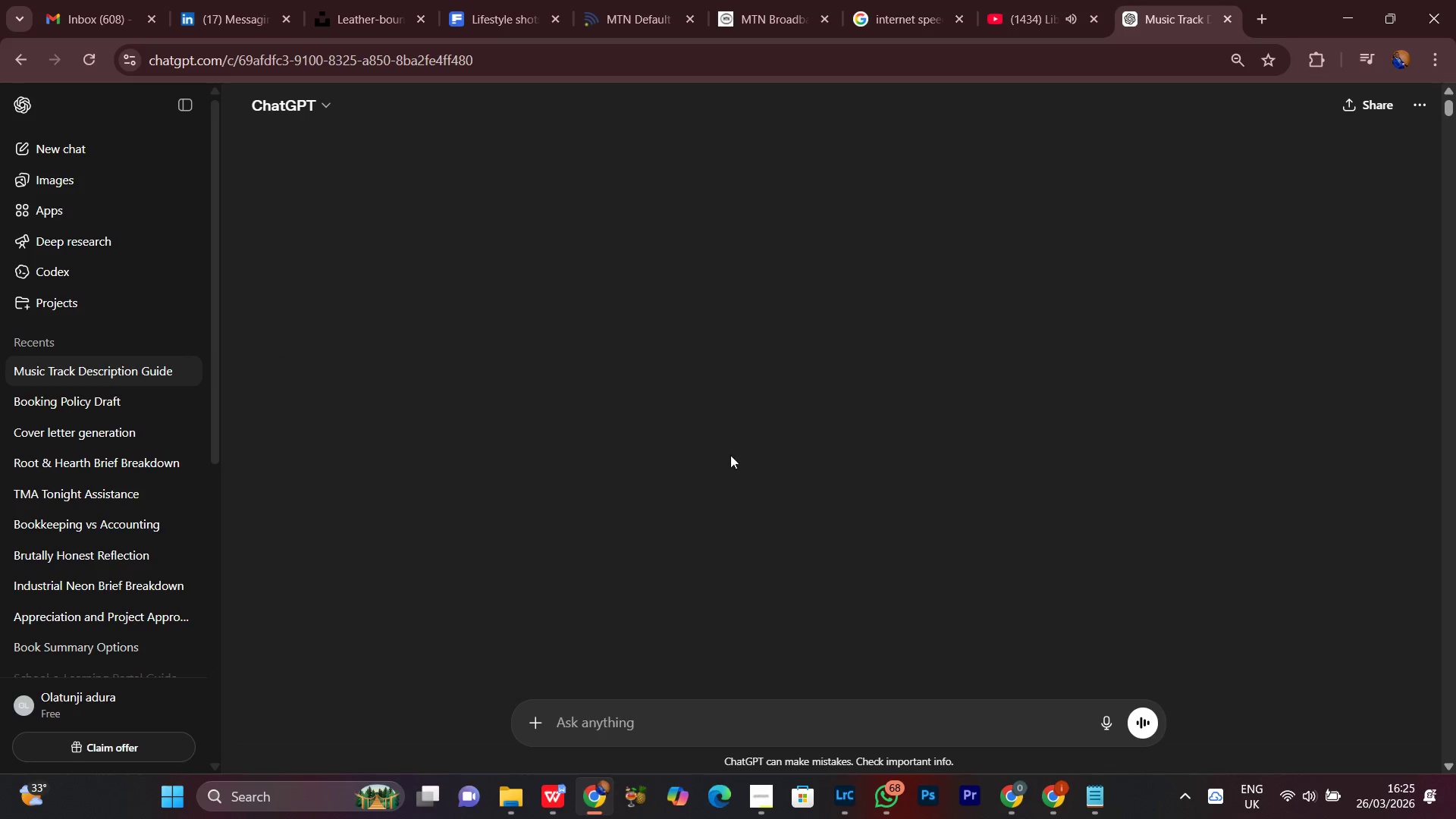 
scroll: coordinate [821, 481], scroll_direction: up, amount: 7.0
 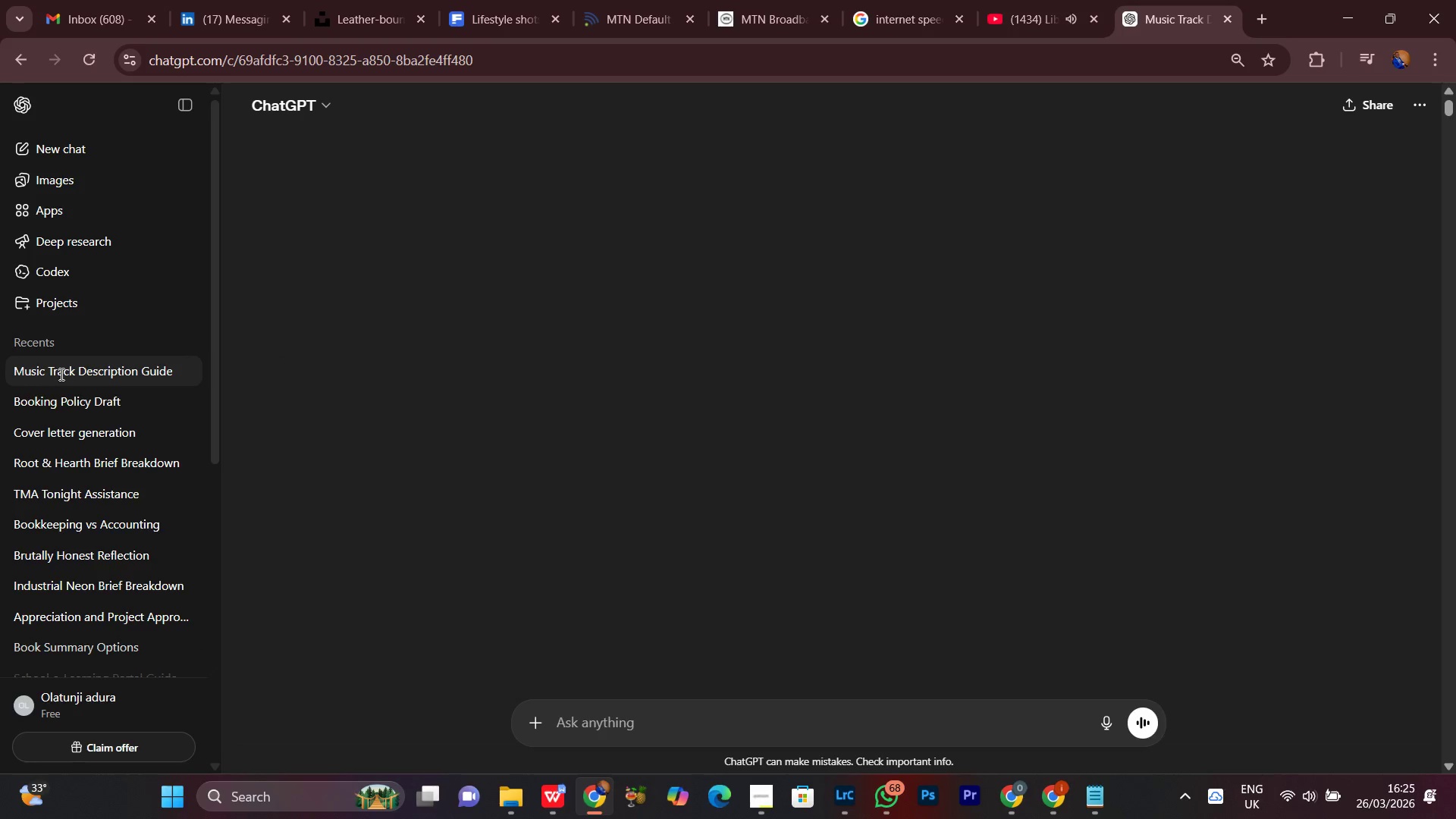 
double_click([60, 374])
 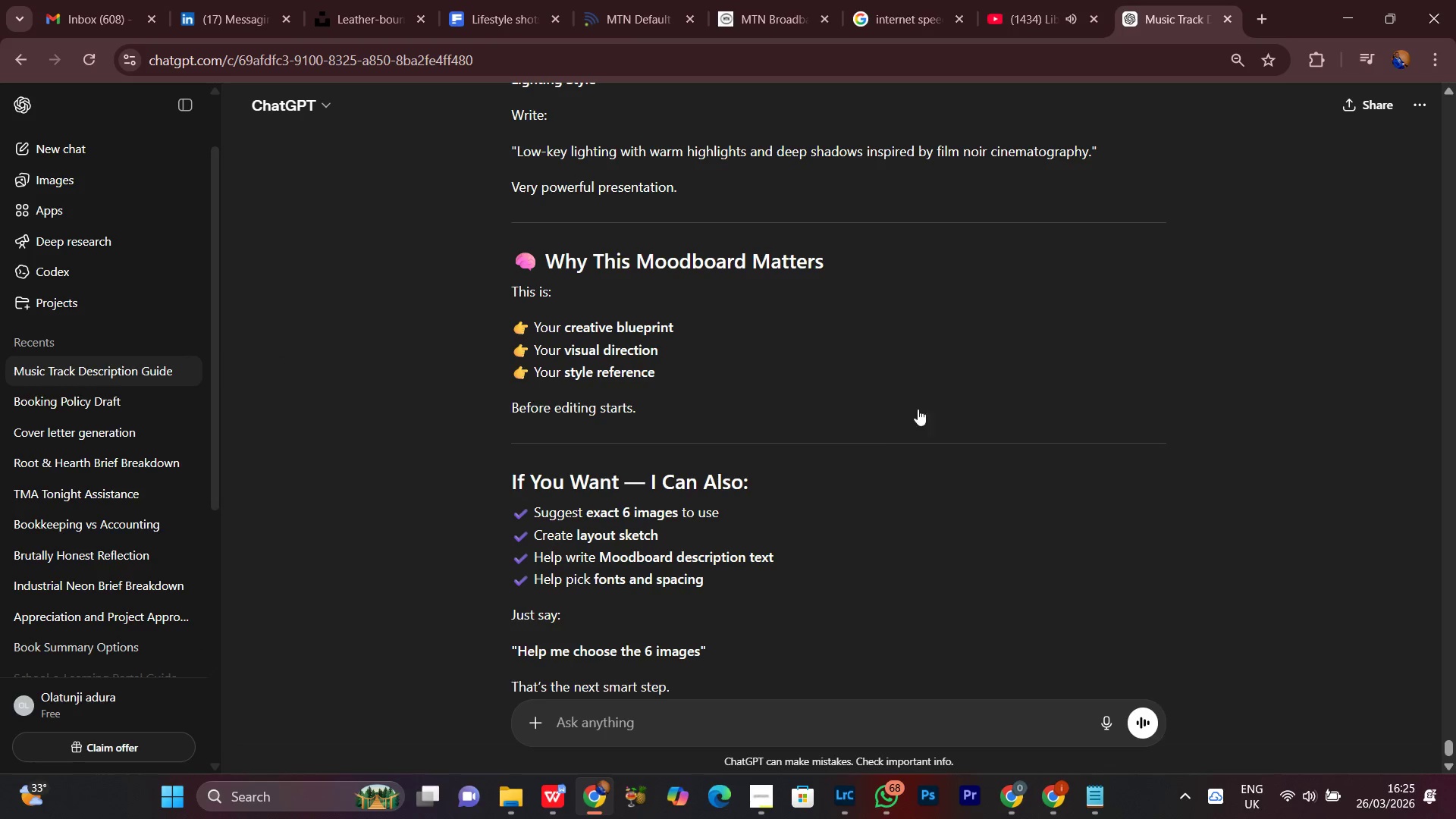 
scroll: coordinate [849, 443], scroll_direction: down, amount: 9.0
 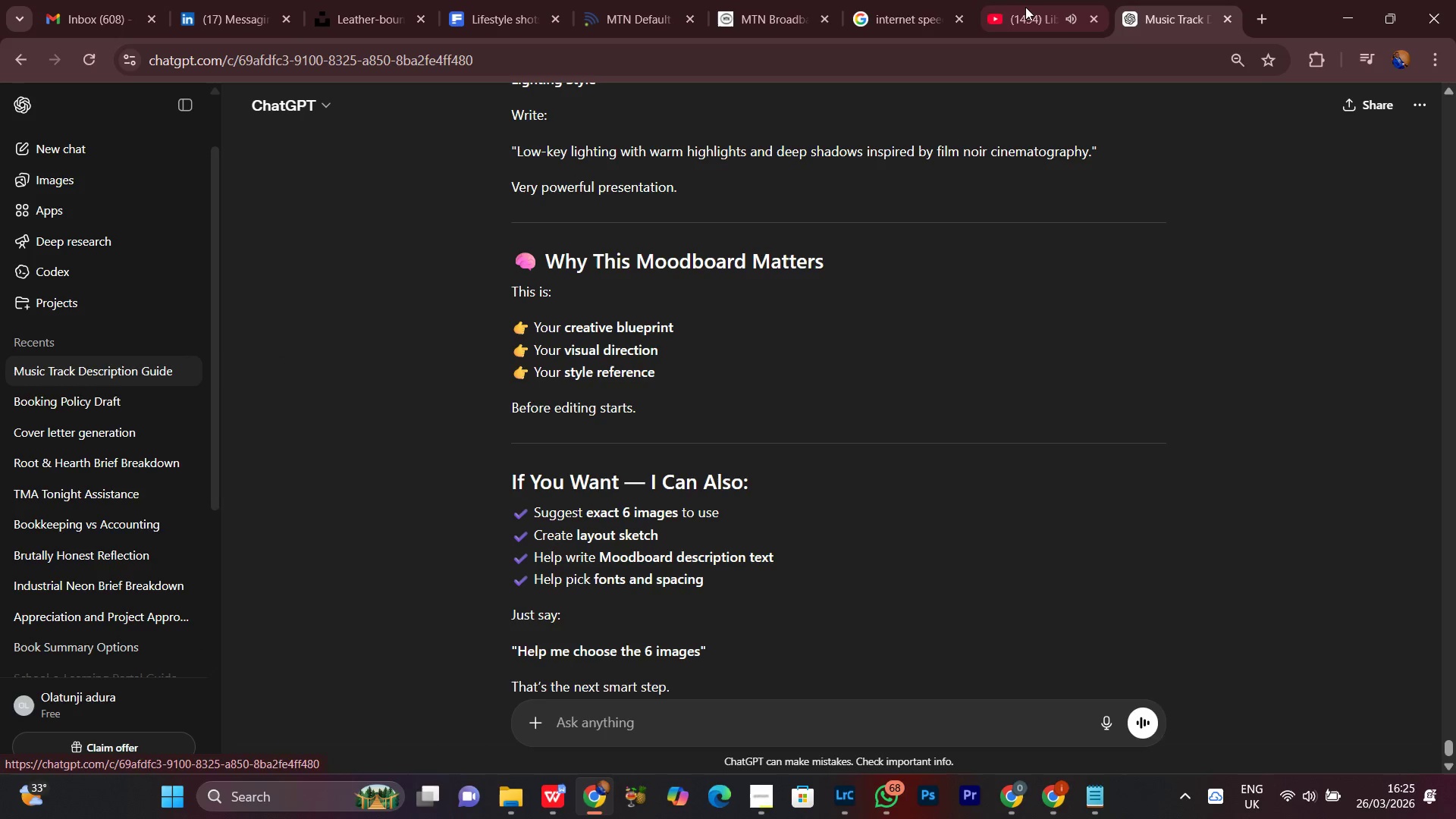 
left_click([1028, 3])
 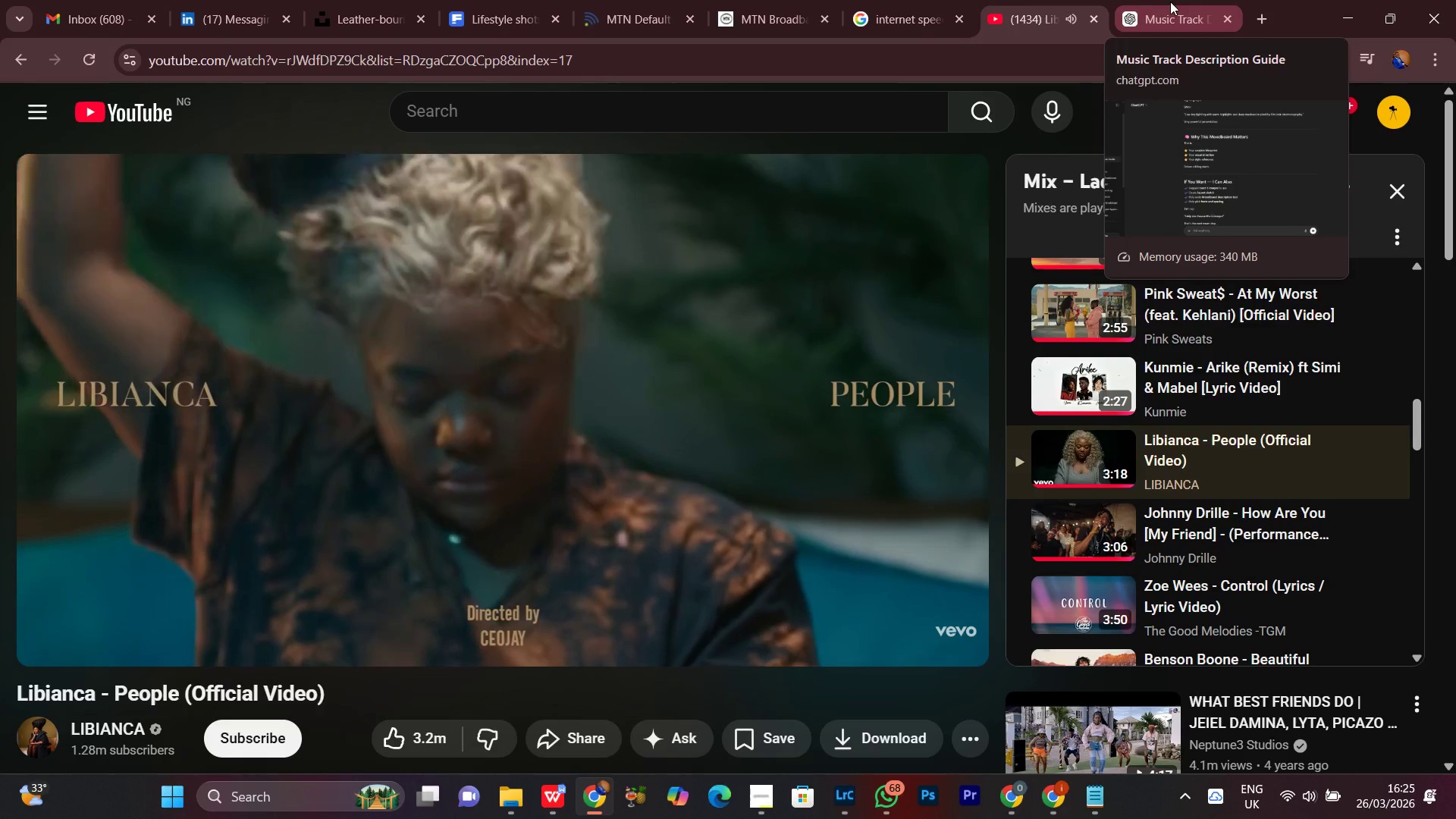 
left_click([1170, 2])
 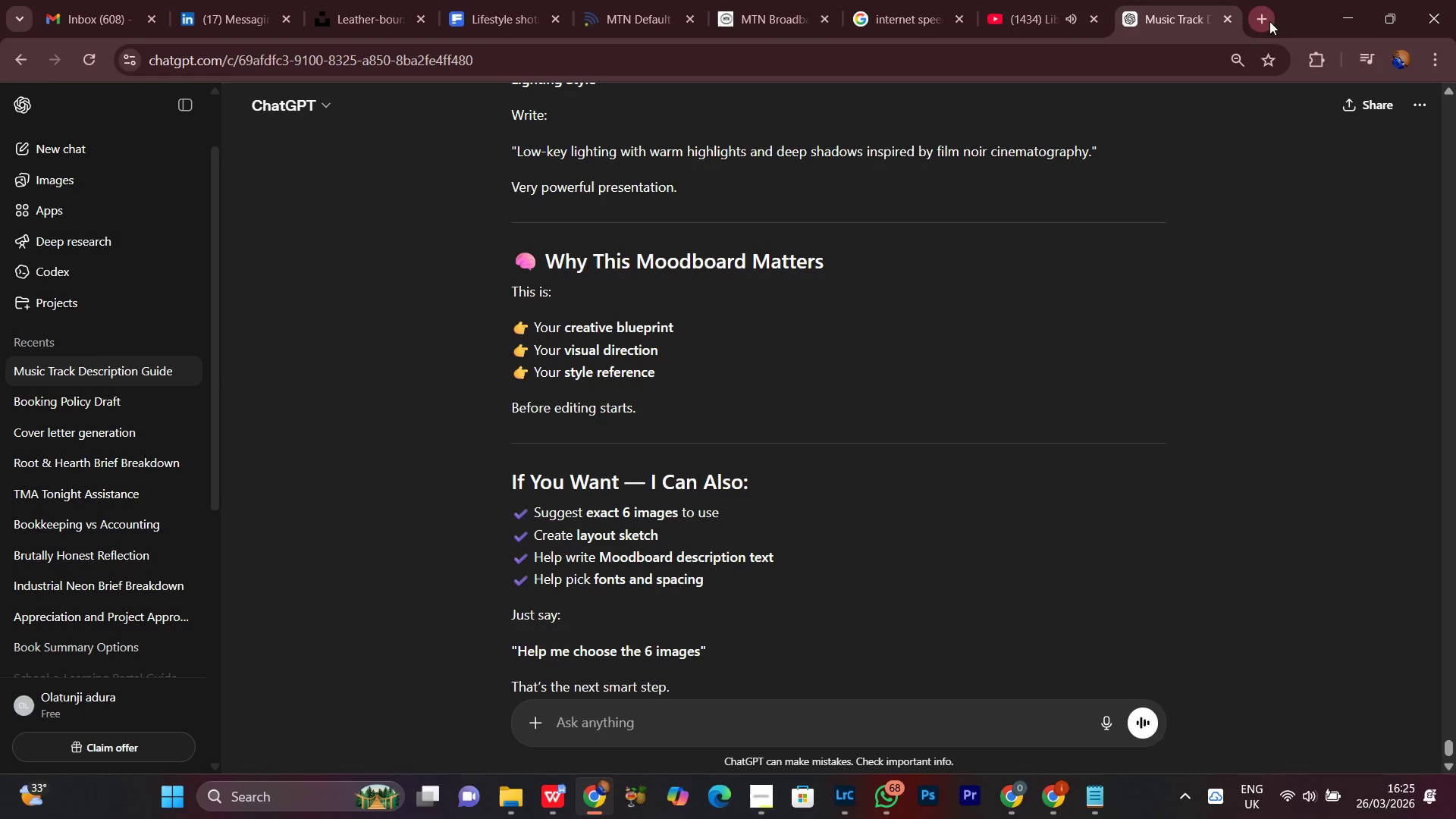 
scroll: coordinate [752, 634], scroll_direction: down, amount: 6.0
 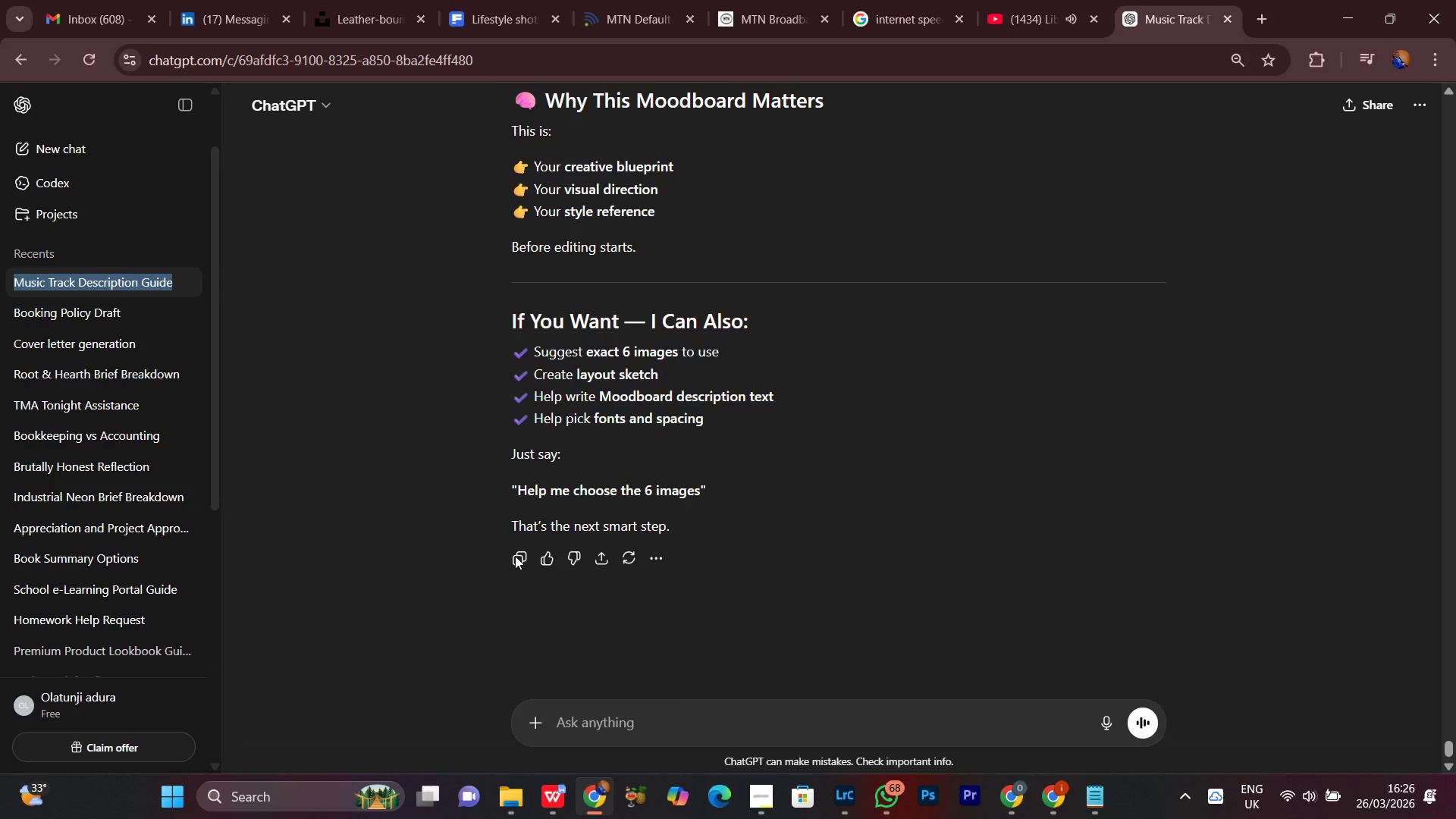 
left_click([515, 556])
 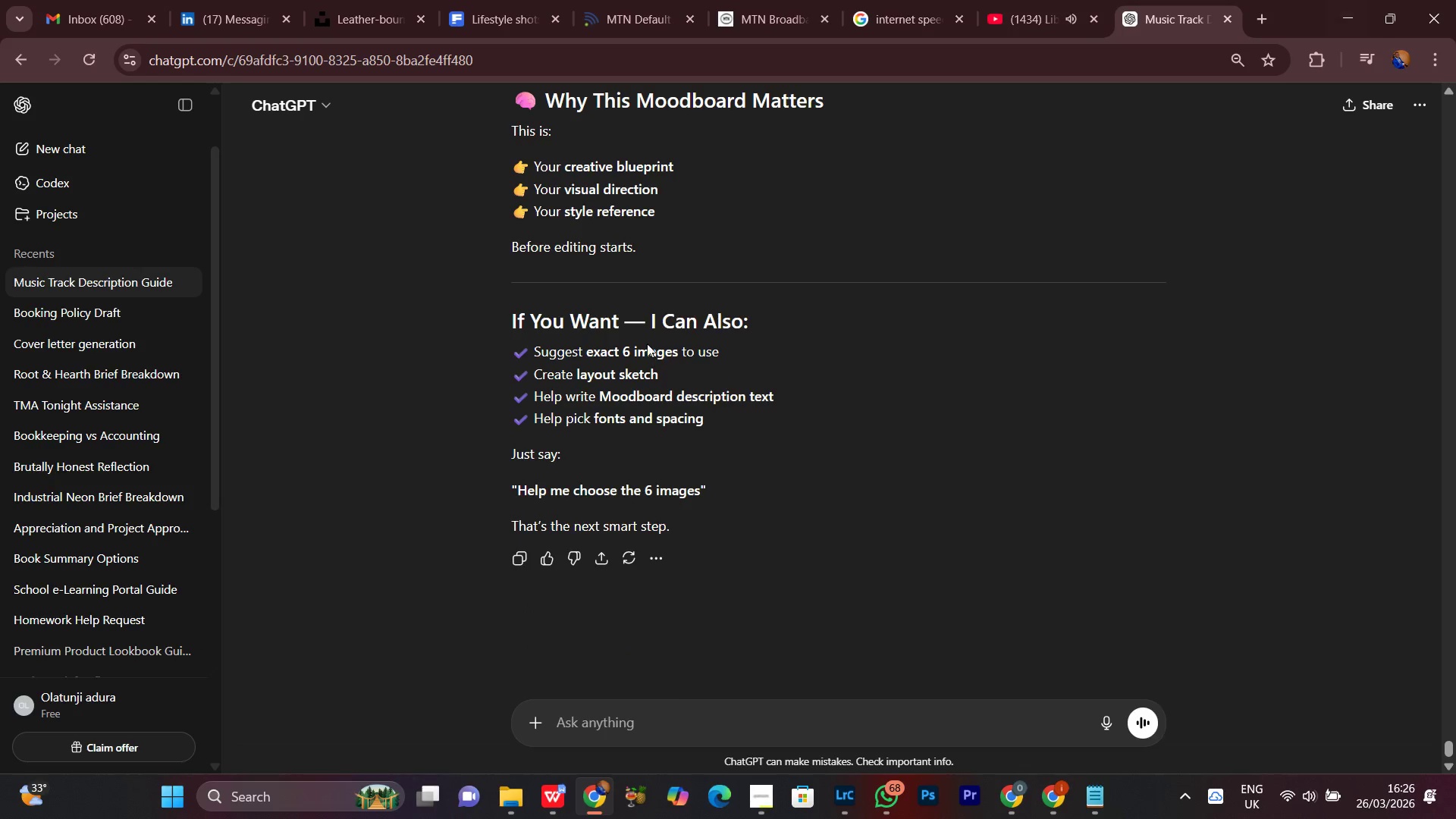 
wait(8.27)
 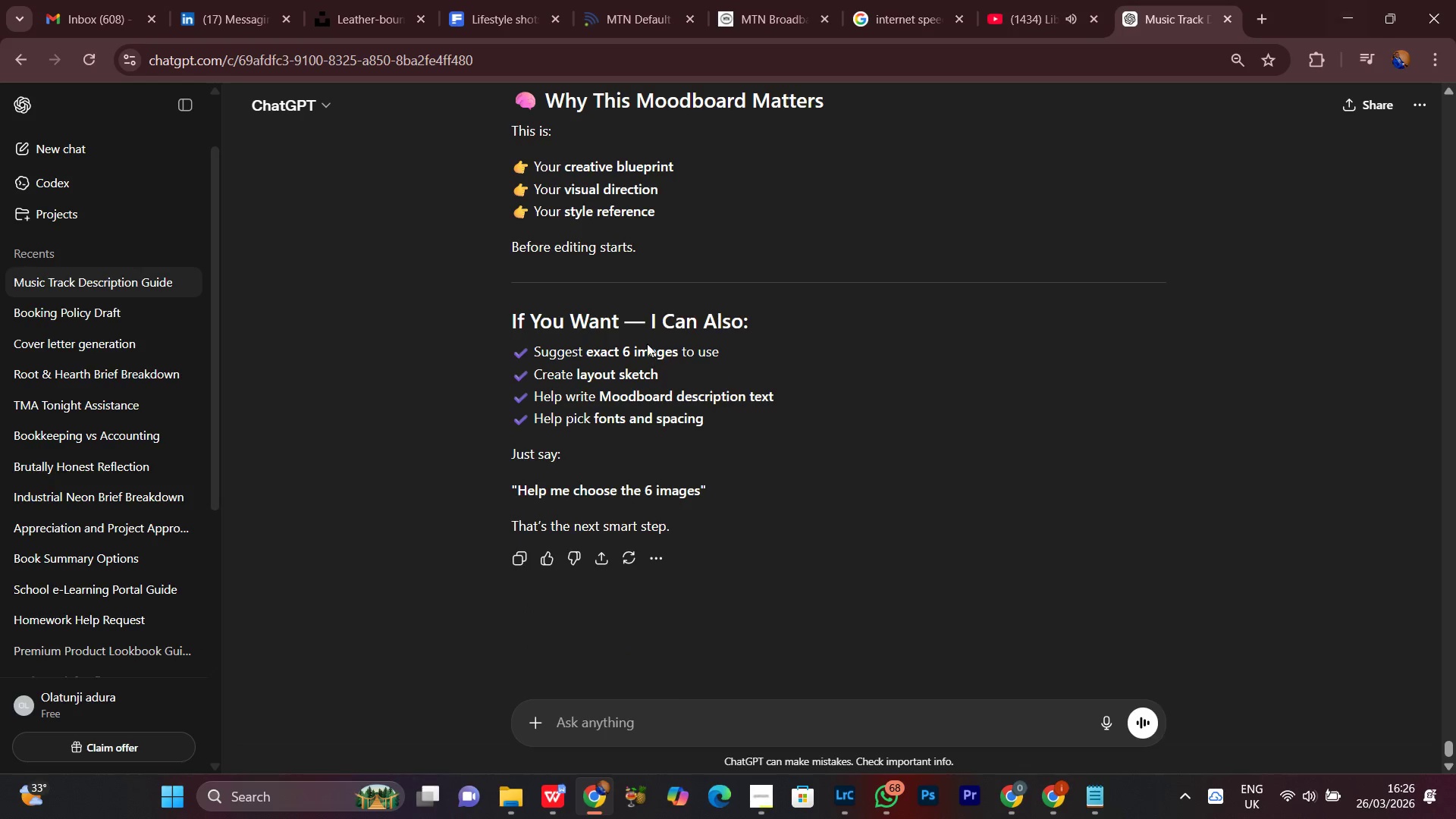 
left_click([300, 206])
 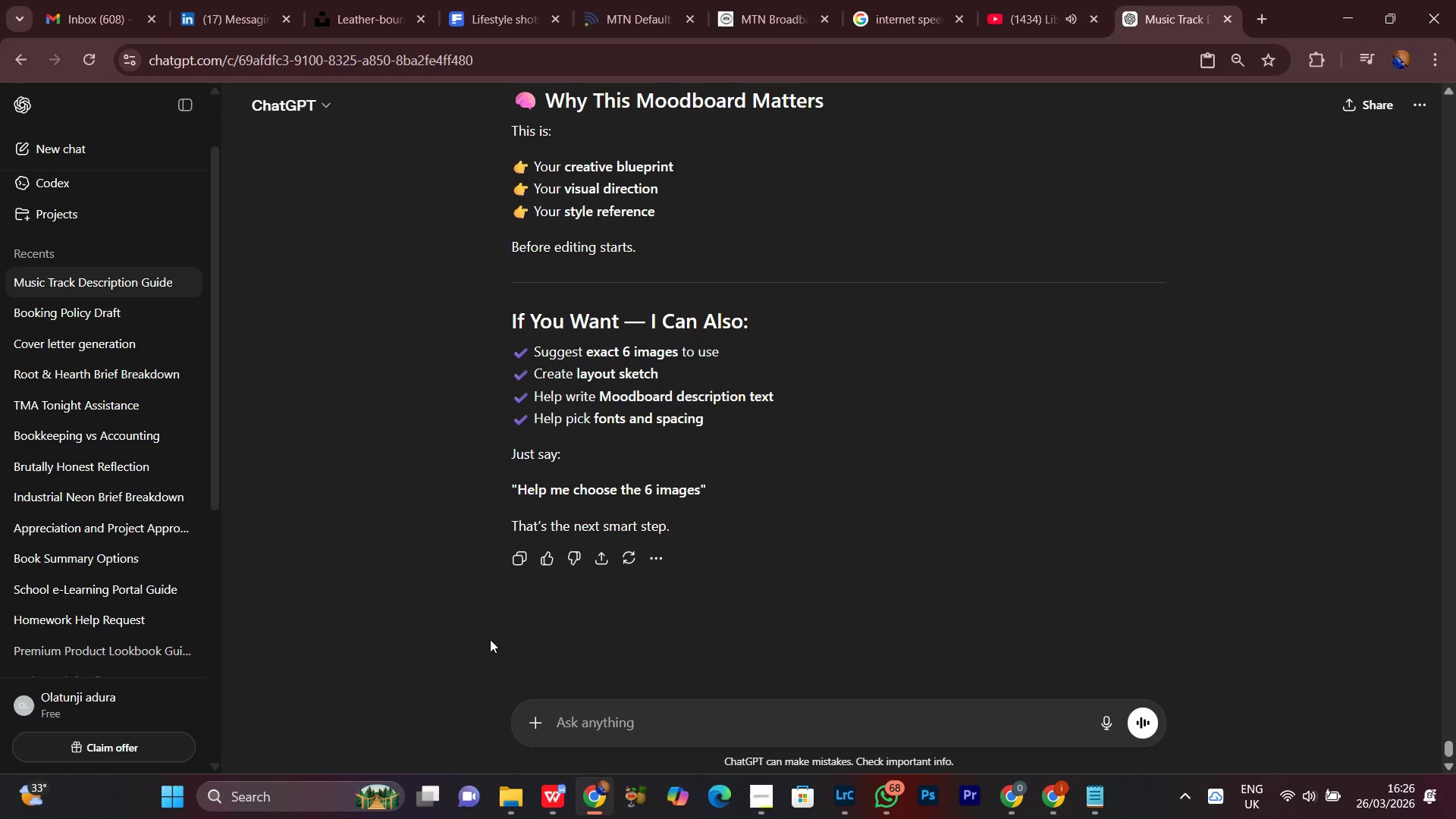 
mouse_move([518, 585])
 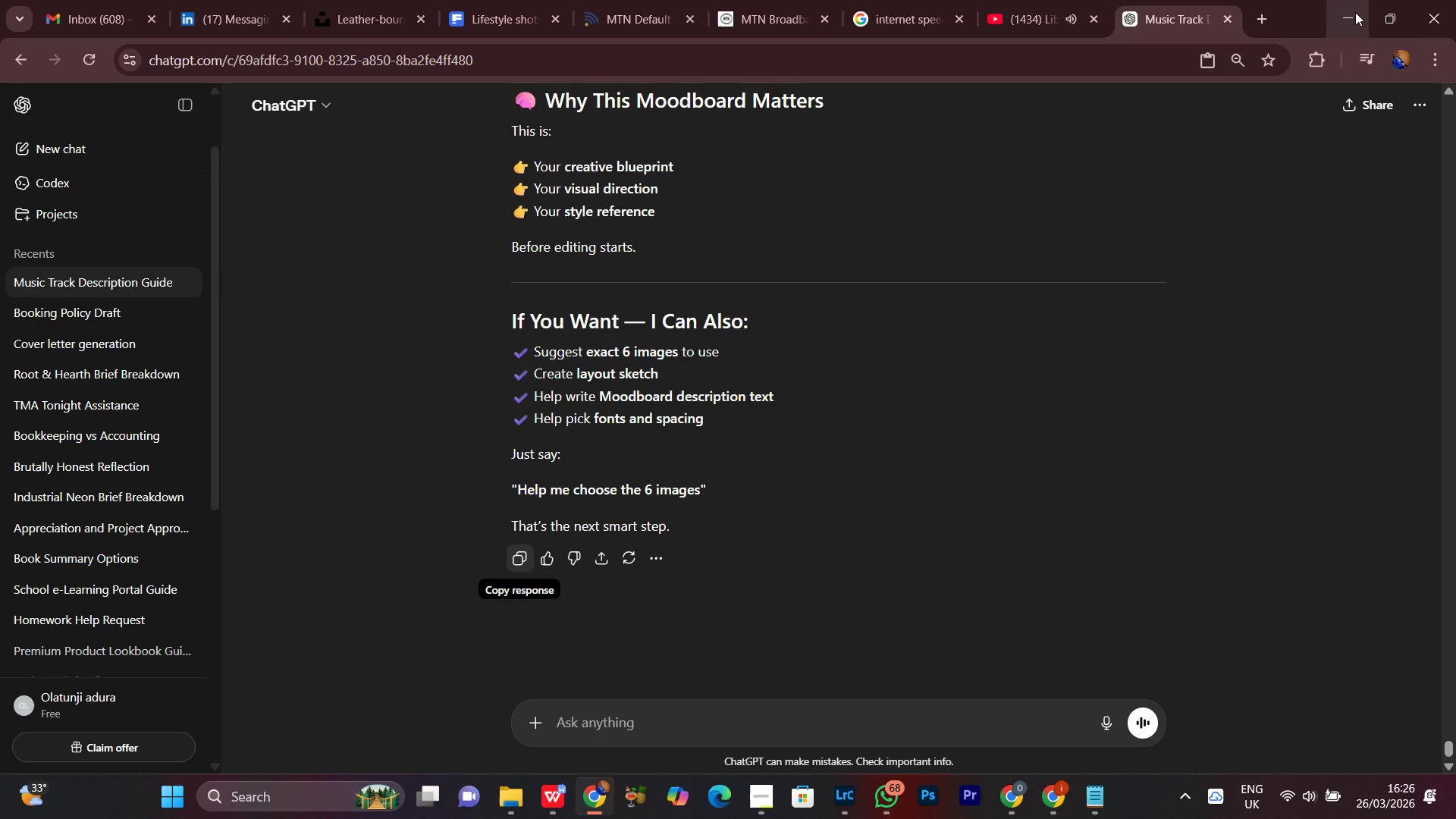 
left_click([1355, 12])
 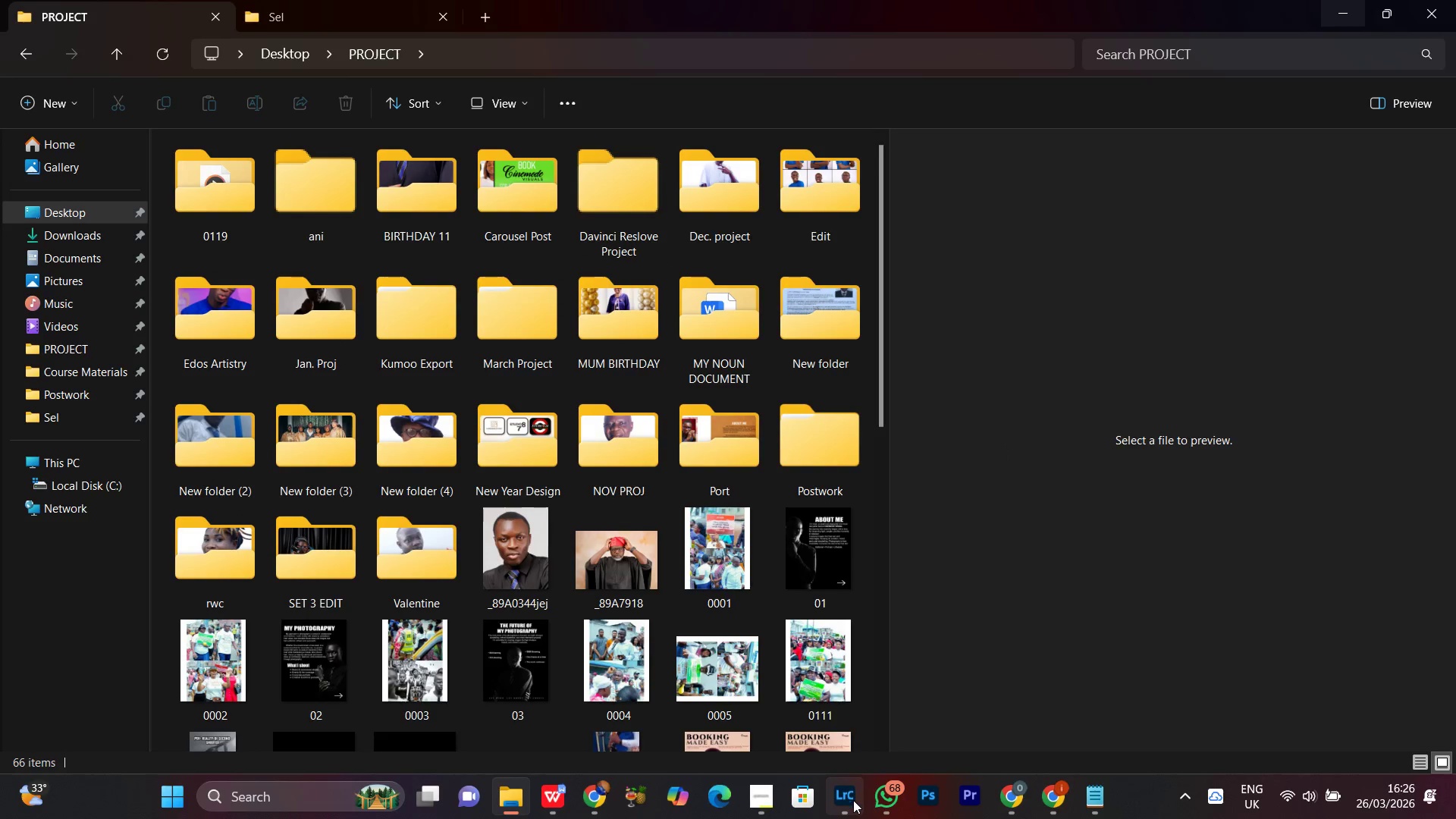 
left_click([852, 802])
 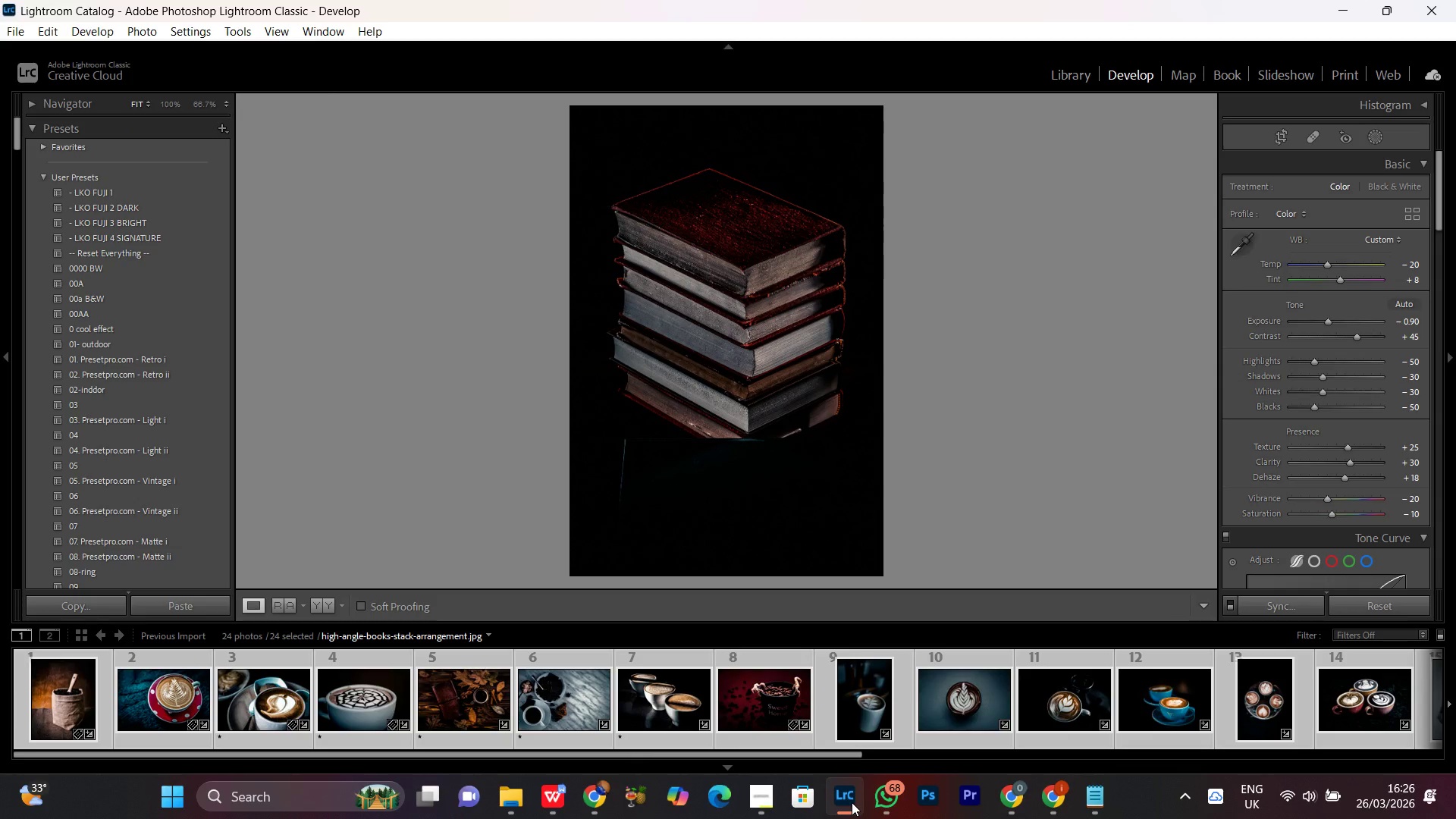 
wait(20.89)
 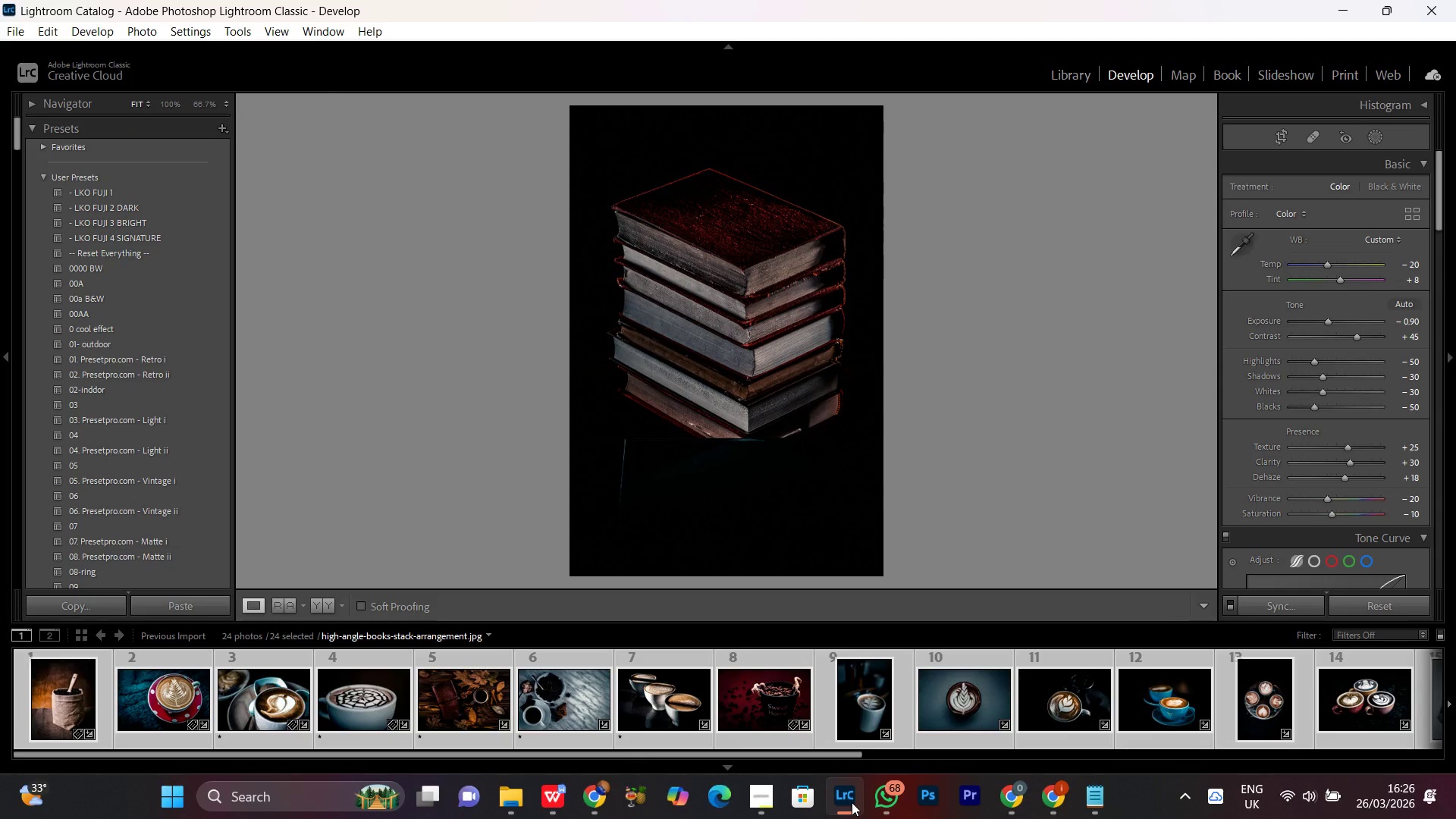 
left_click([19, 35])
 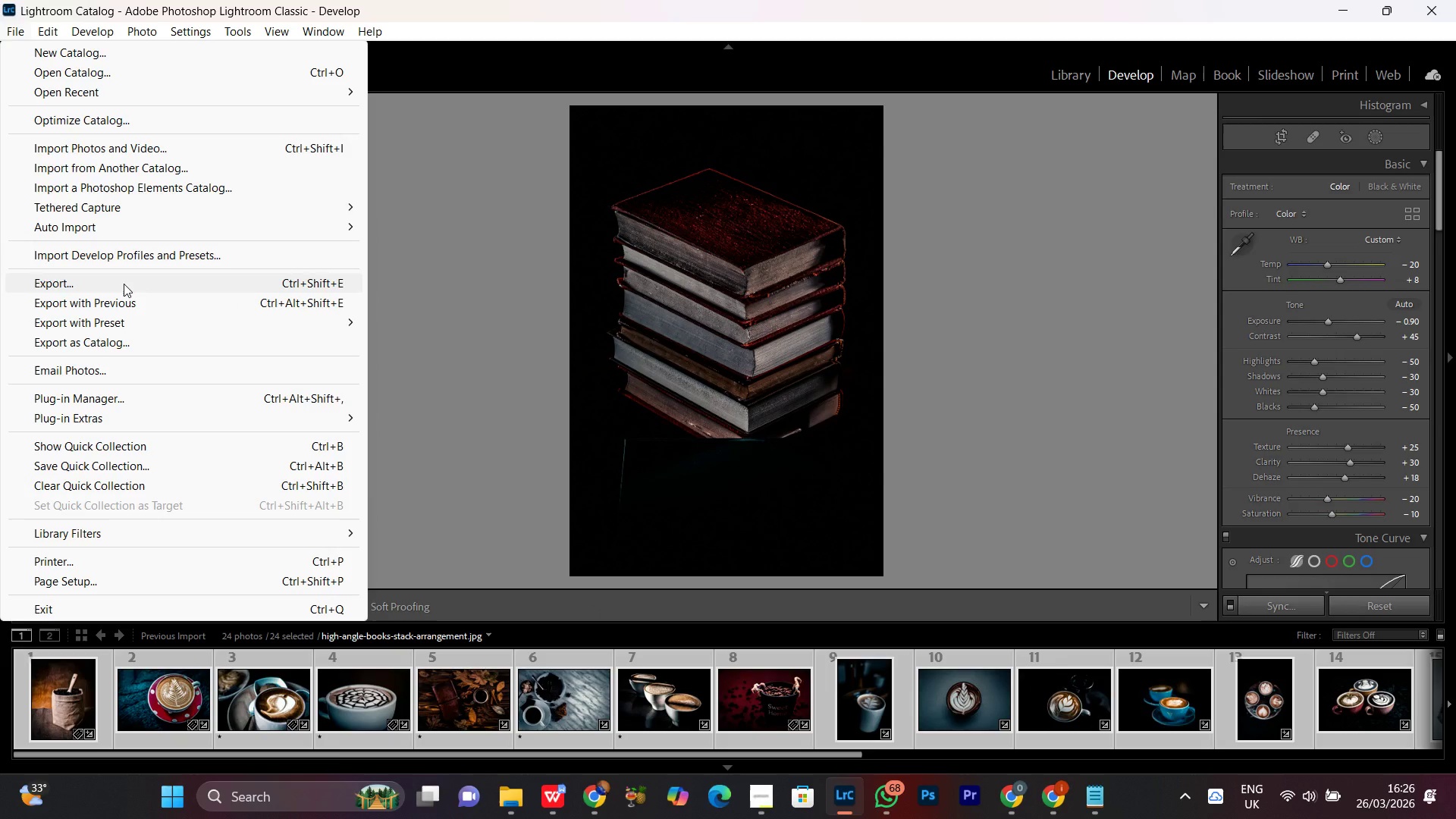 
left_click([124, 284])
 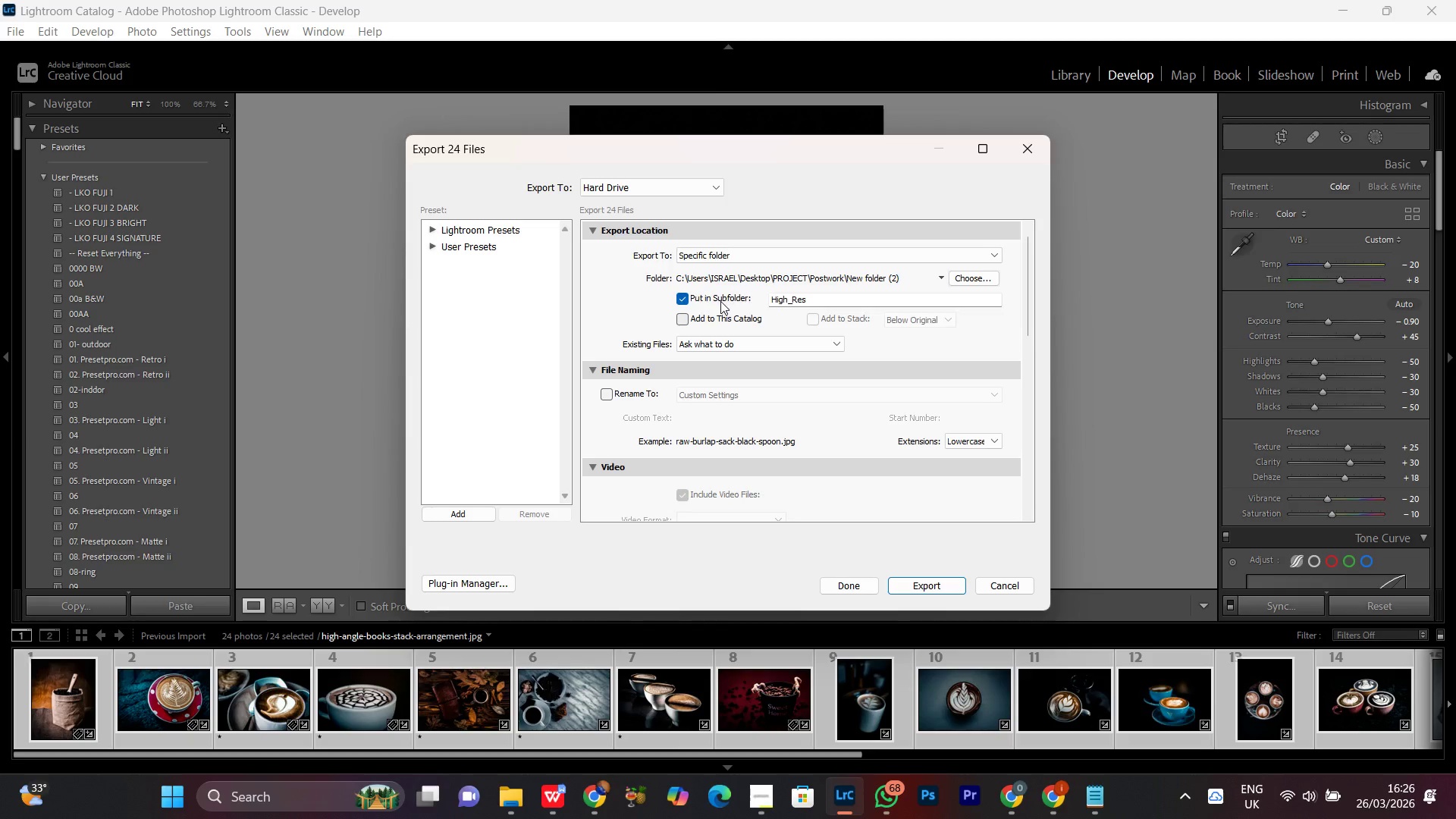 
left_click([830, 300])
 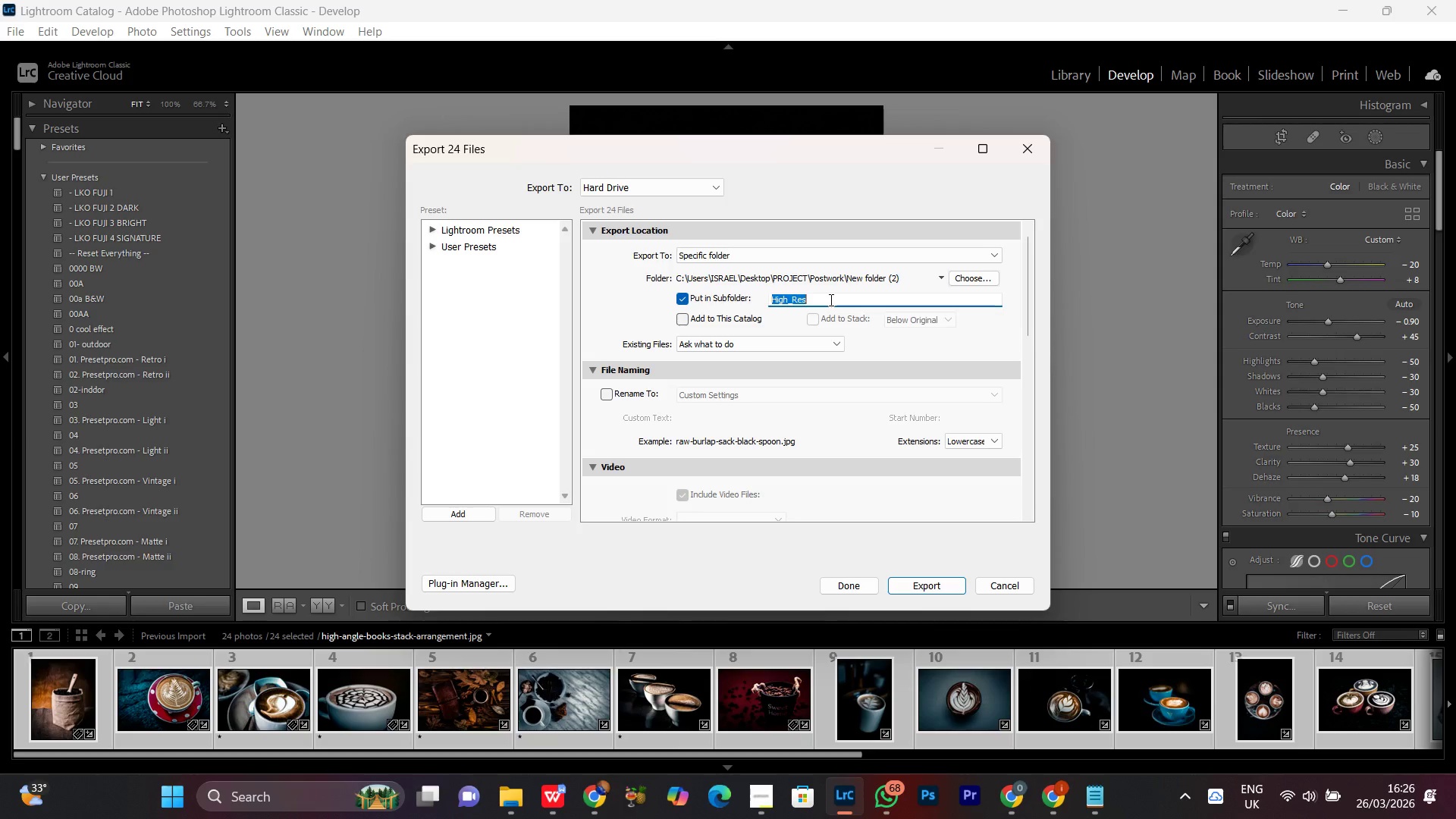 
type(Final_Export)
 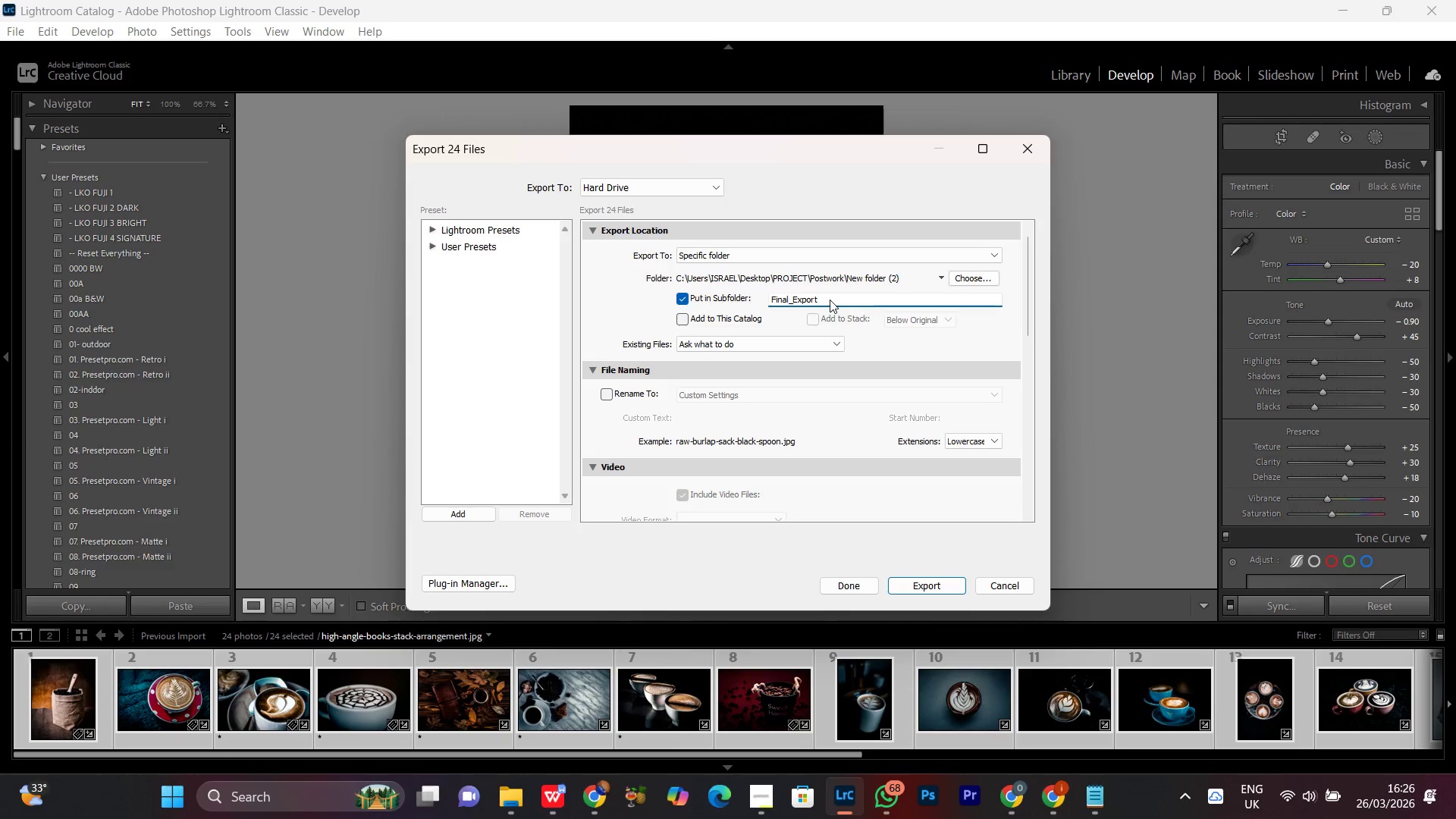 
left_click_drag(start_coordinate=[1028, 306], to_coordinate=[1022, 419])
 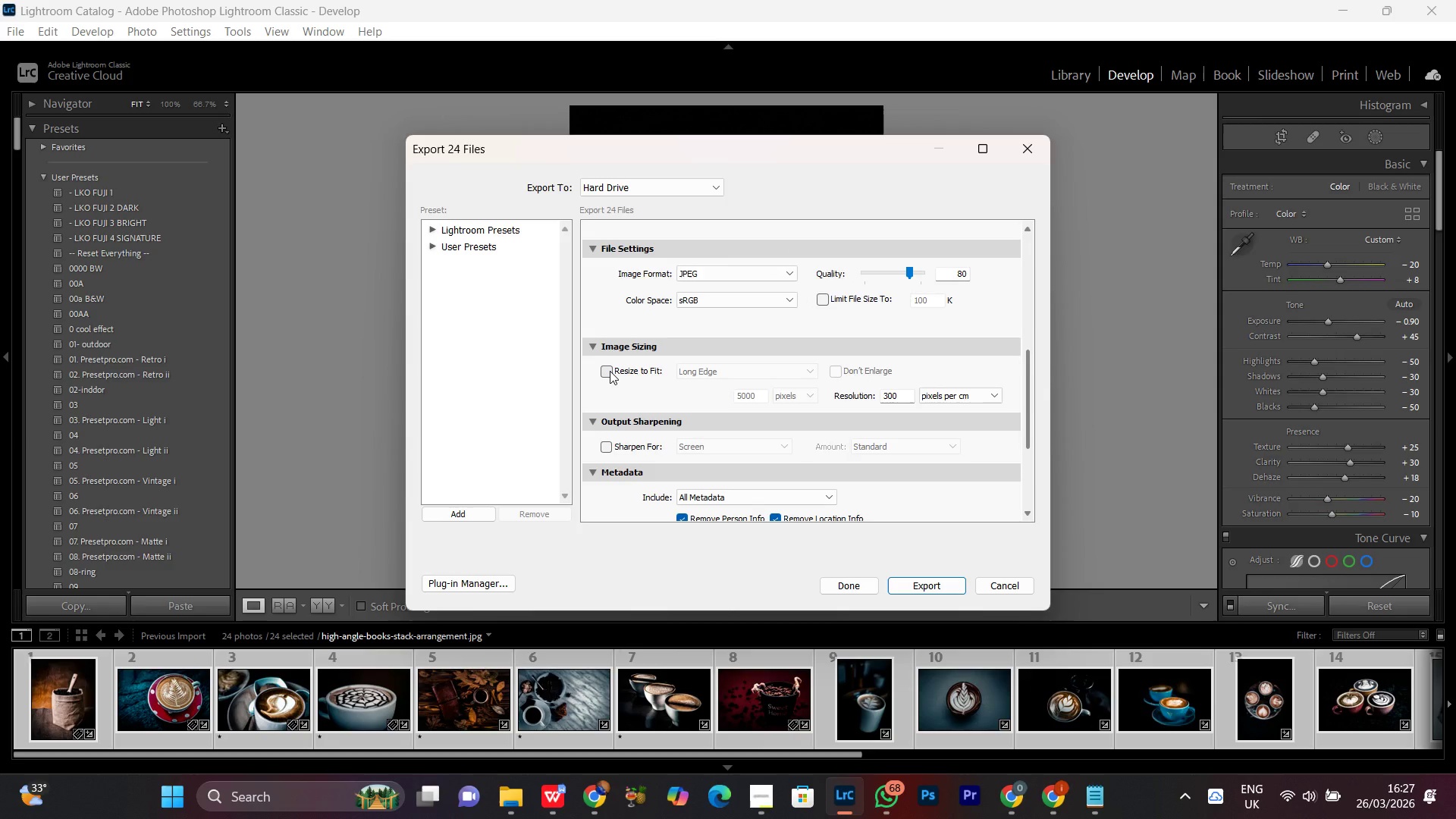 
left_click([610, 371])
 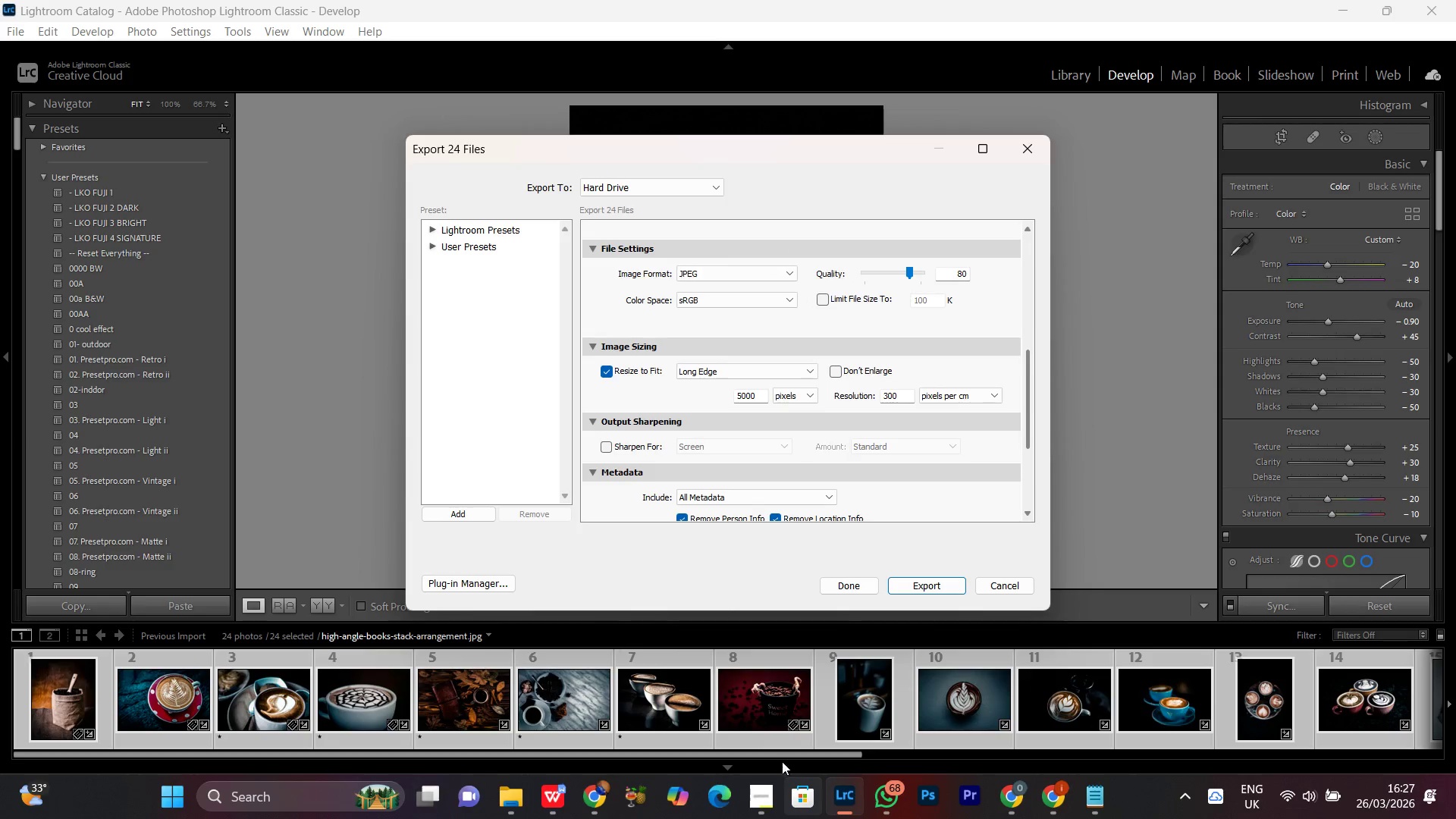 
left_click([755, 800])